 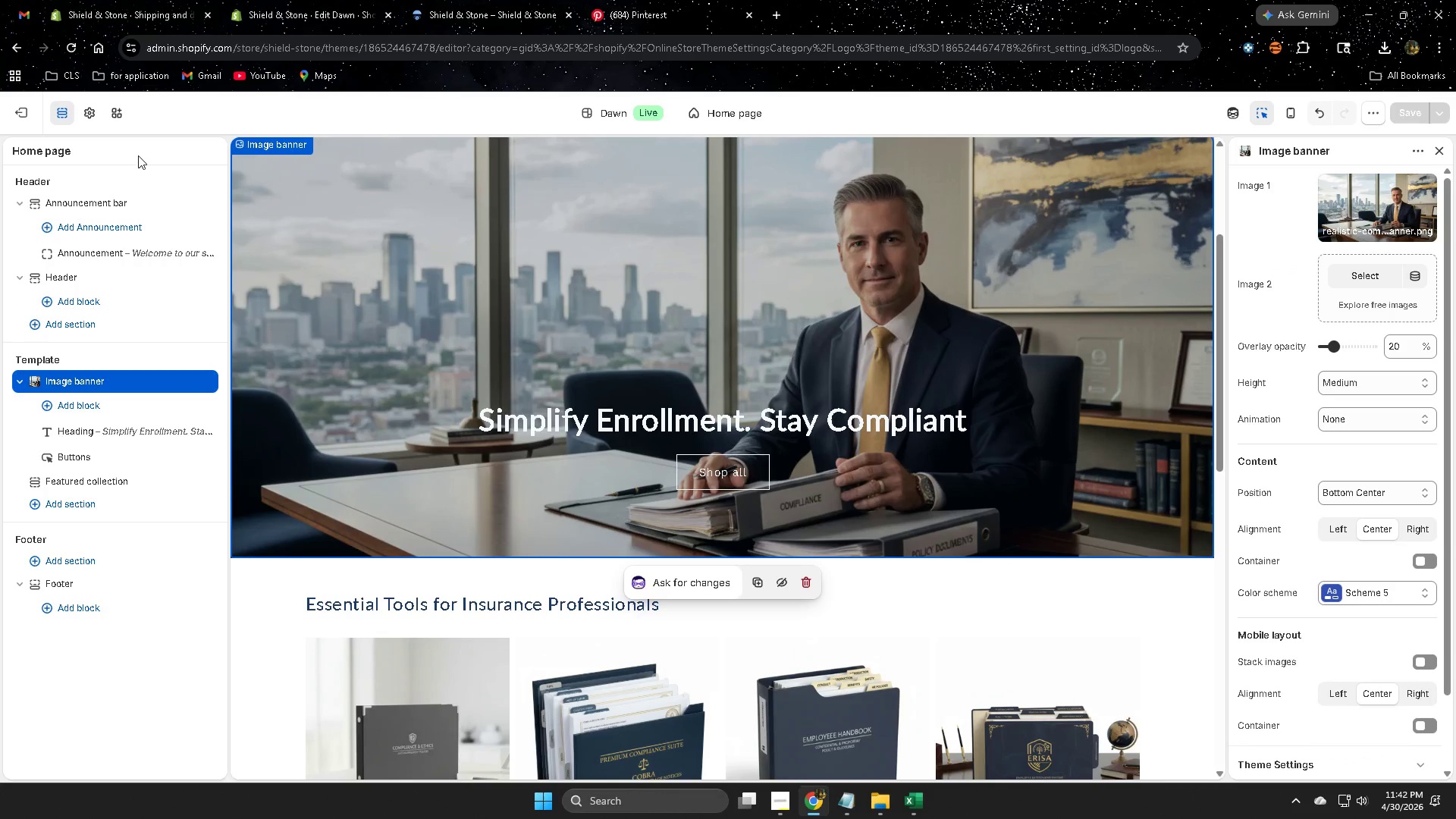 
scroll: coordinate [666, 472], scroll_direction: up, amount: 5.0
 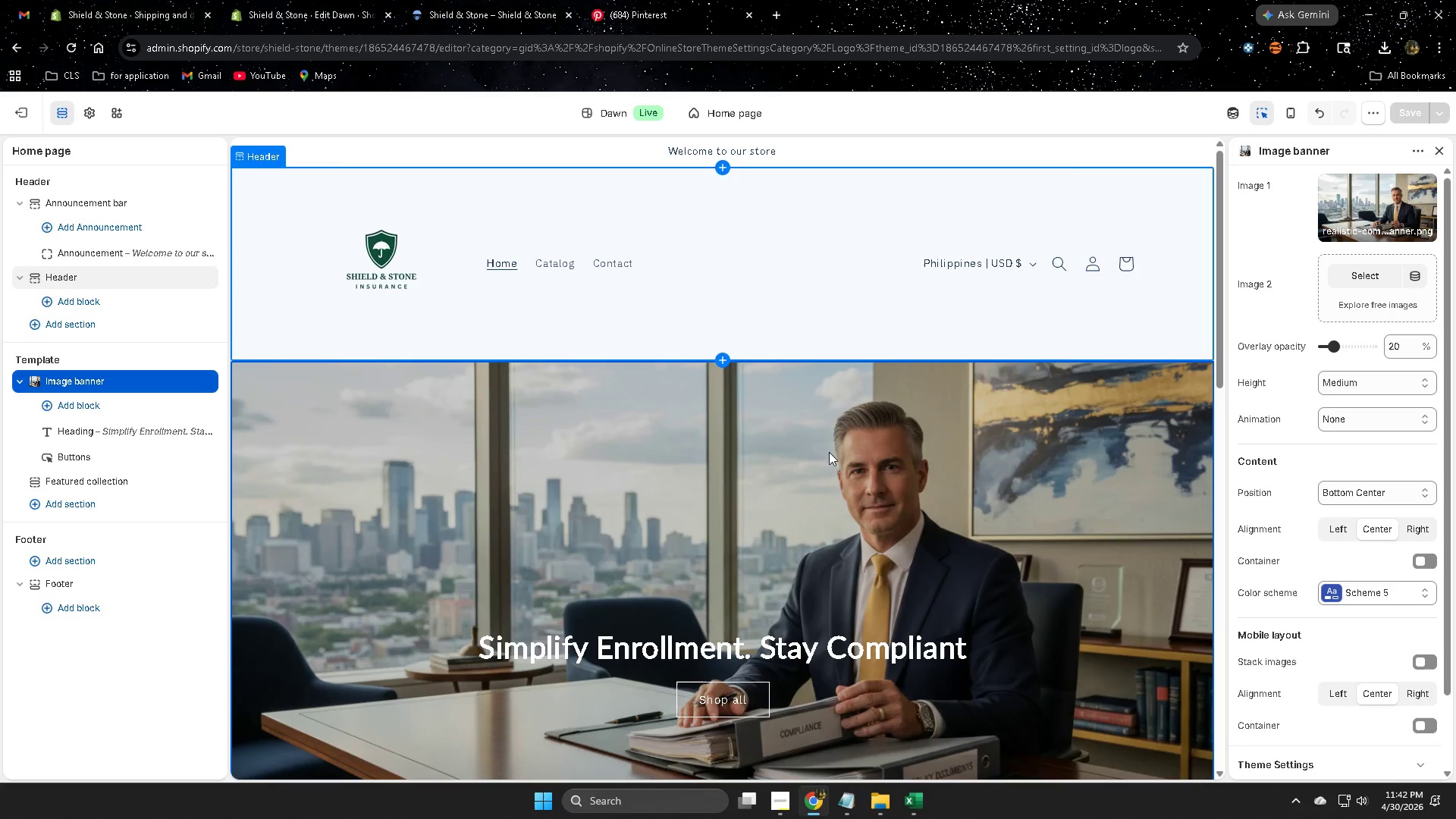 
scroll: coordinate [808, 447], scroll_direction: none, amount: 0.0
 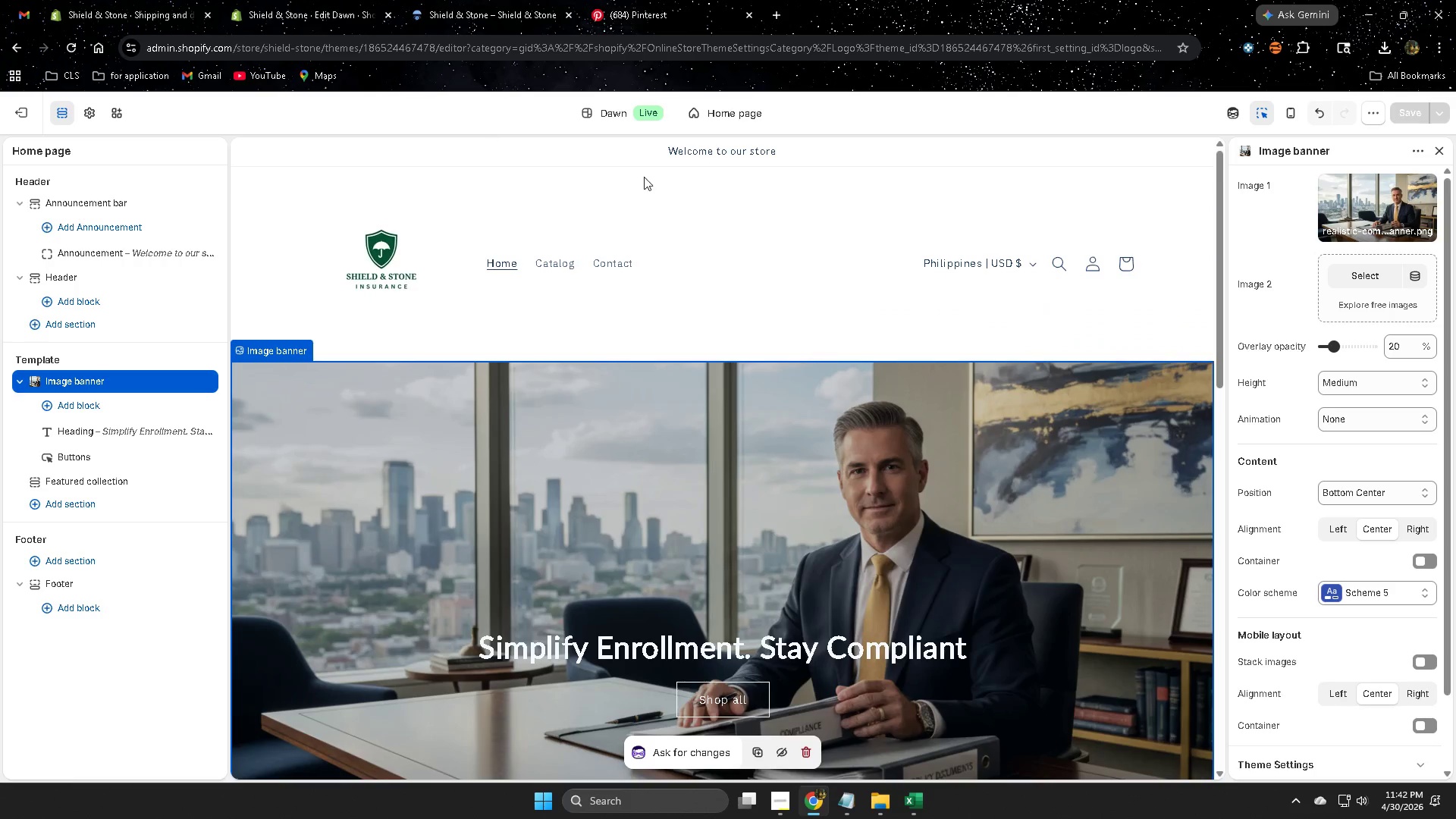 
scroll: coordinate [1147, 458], scroll_direction: up, amount: 3.0
 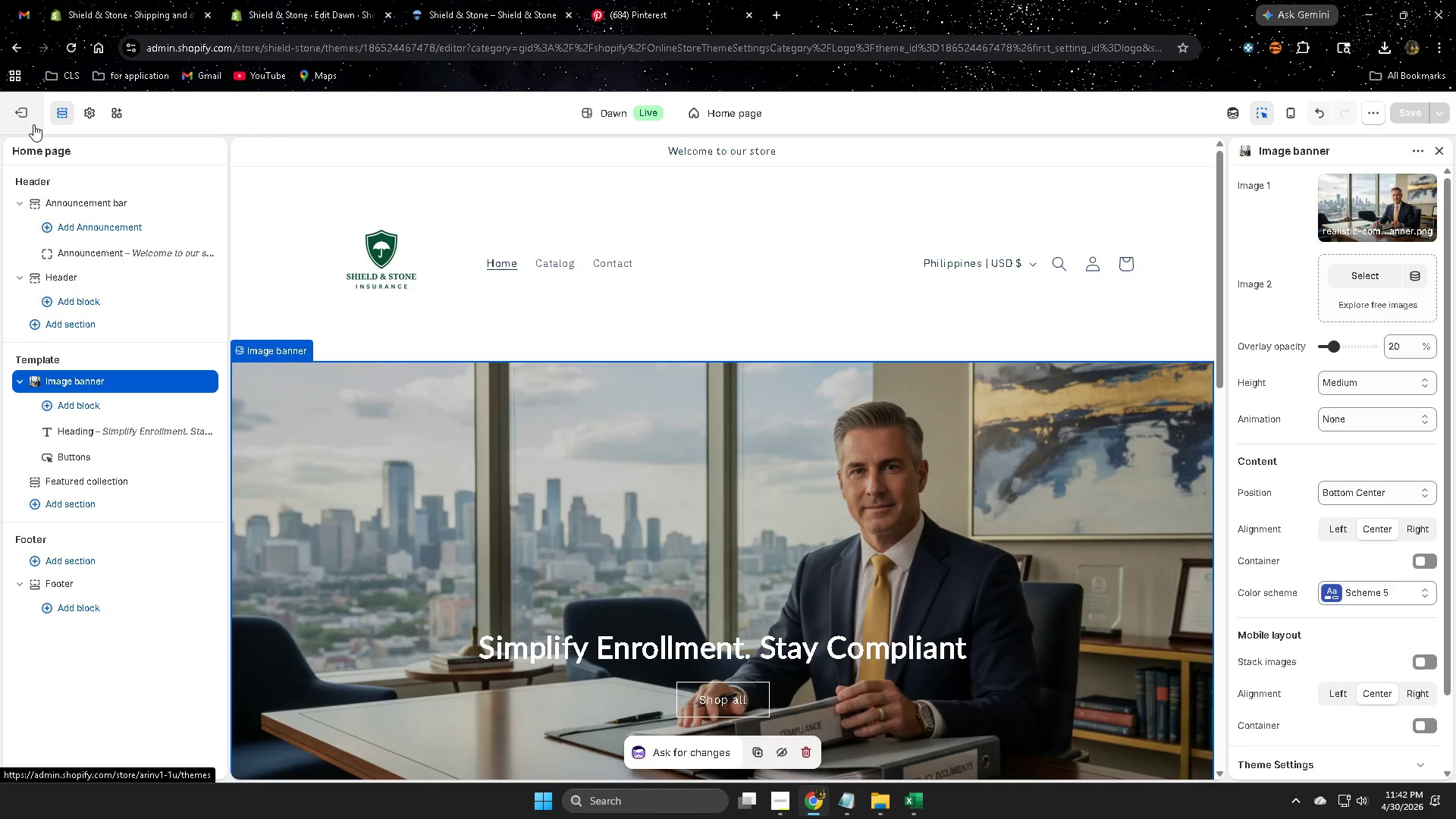 
left_click([33, 124])
 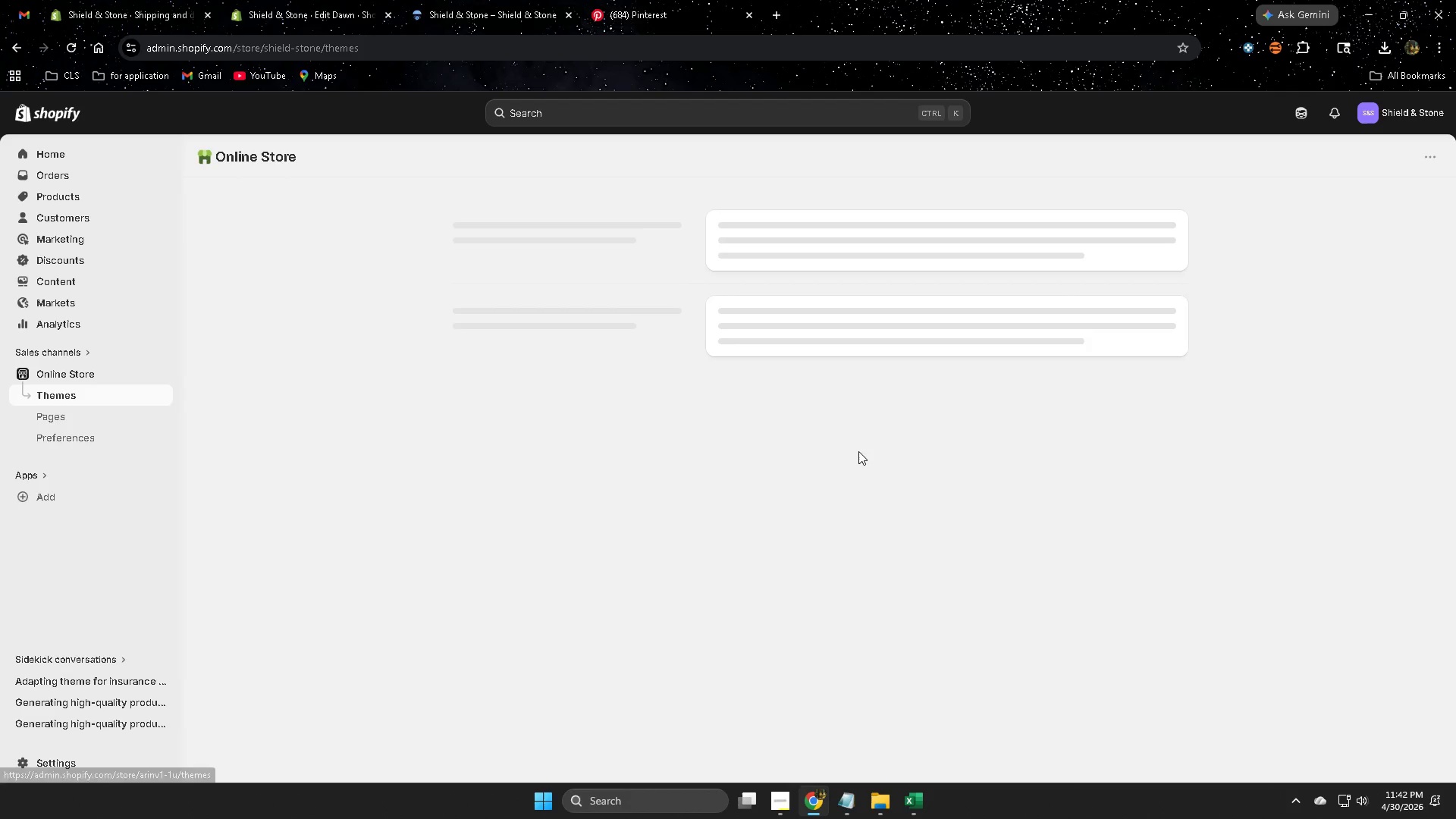 
mouse_move([1072, 478])
 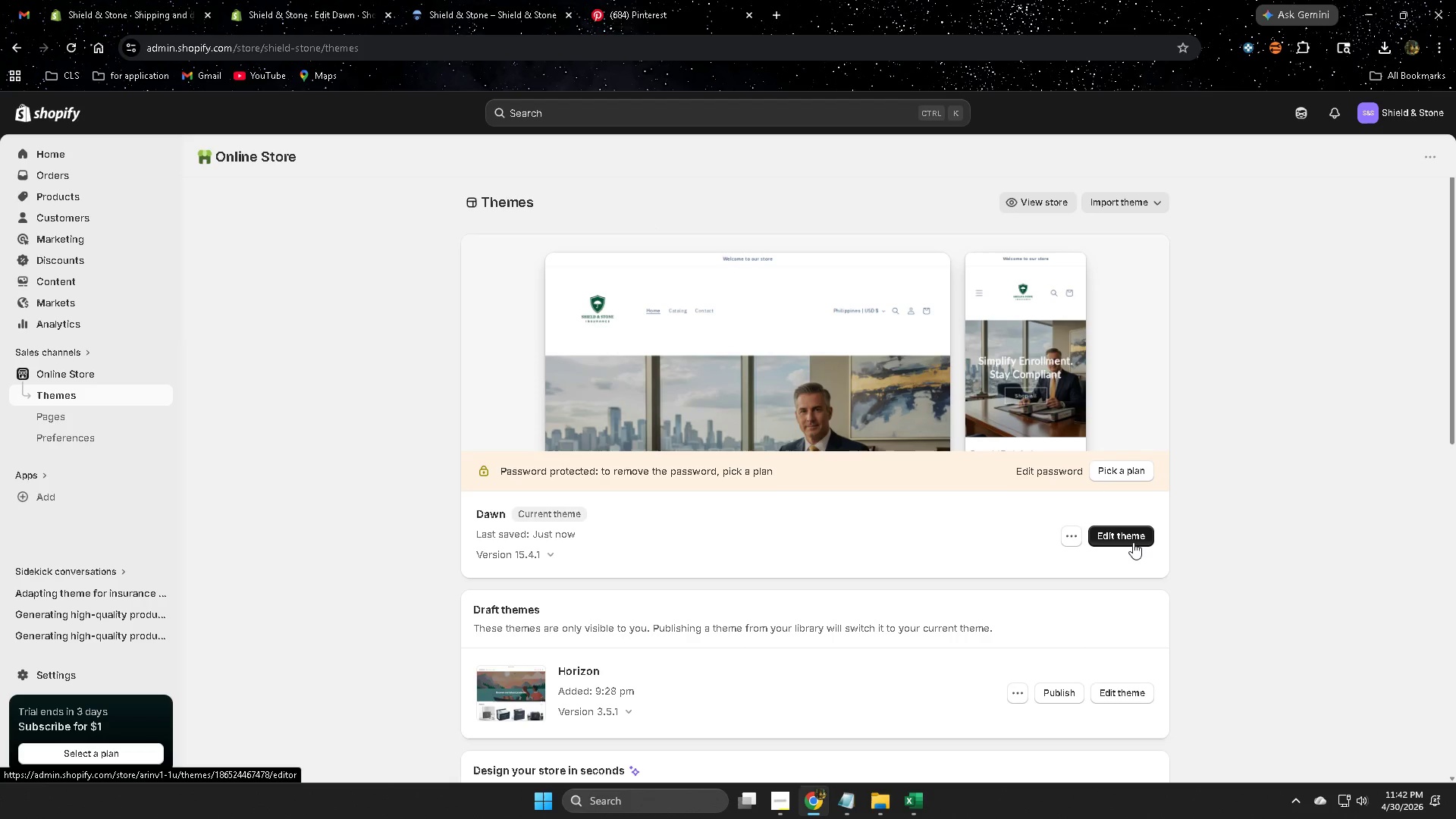 
left_click([1133, 542])
 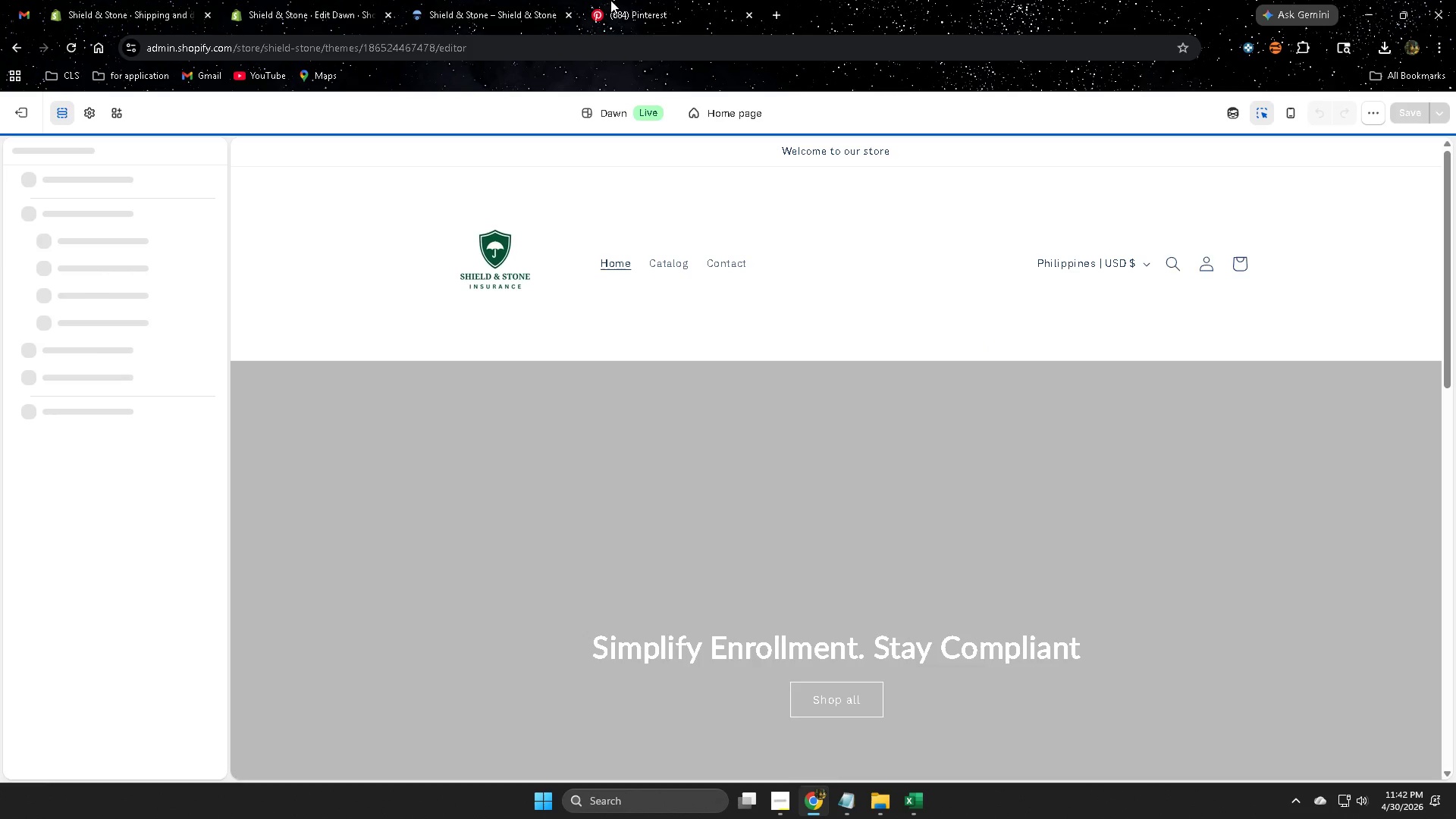 
left_click([660, 8])
 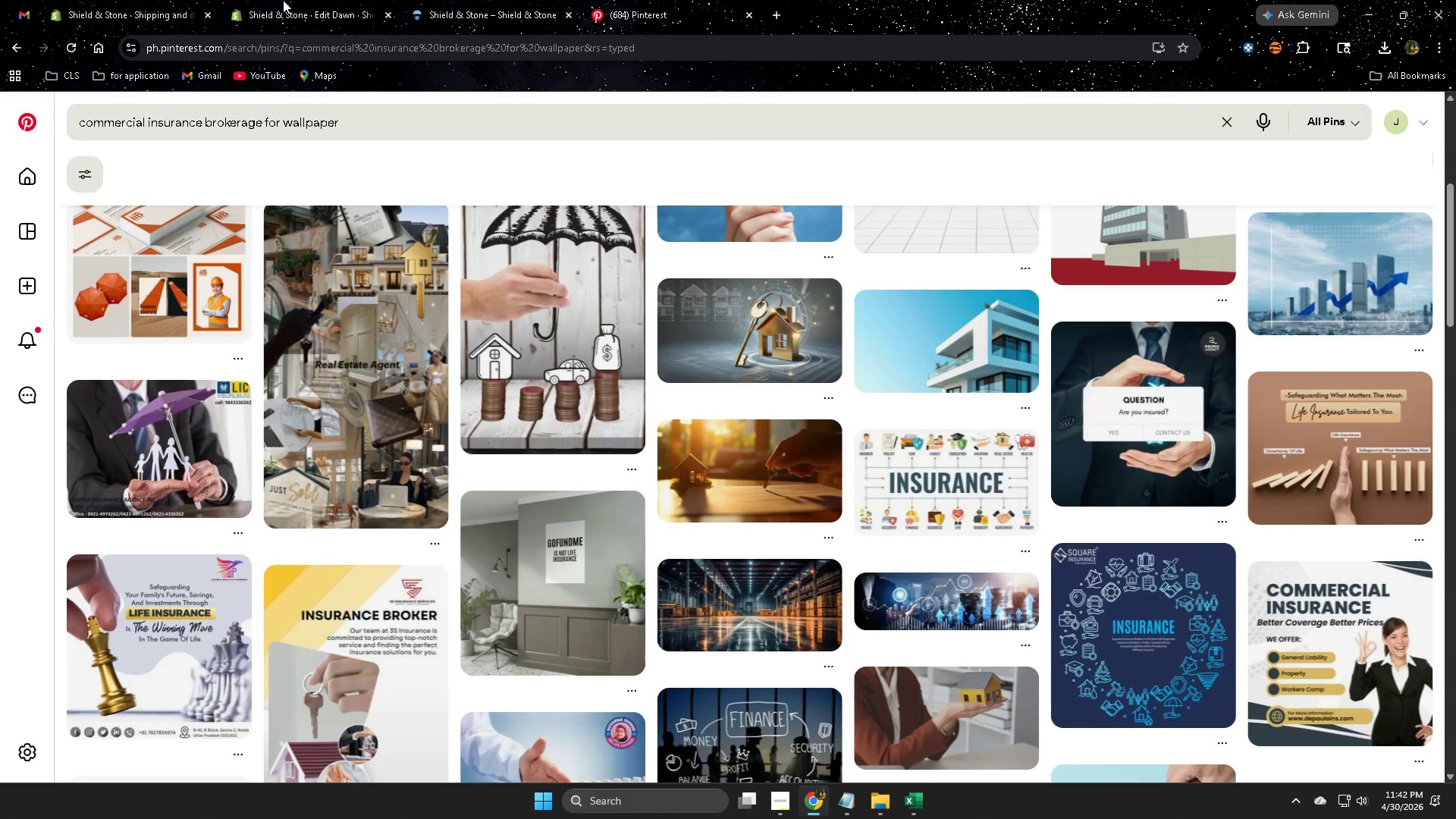 
left_click([279, 0])
 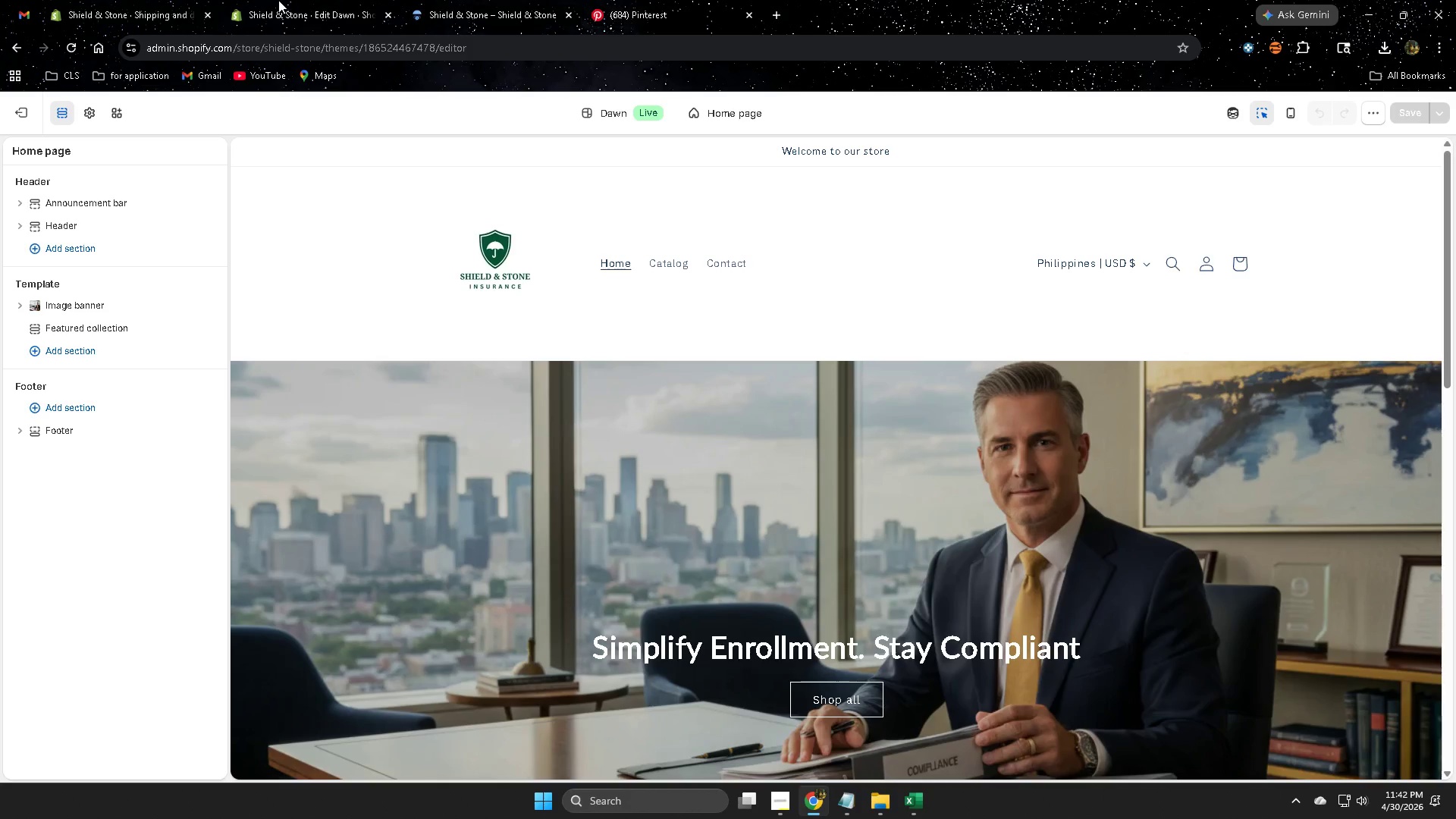 
hold_key(key=ControlLeft, duration=0.64)
 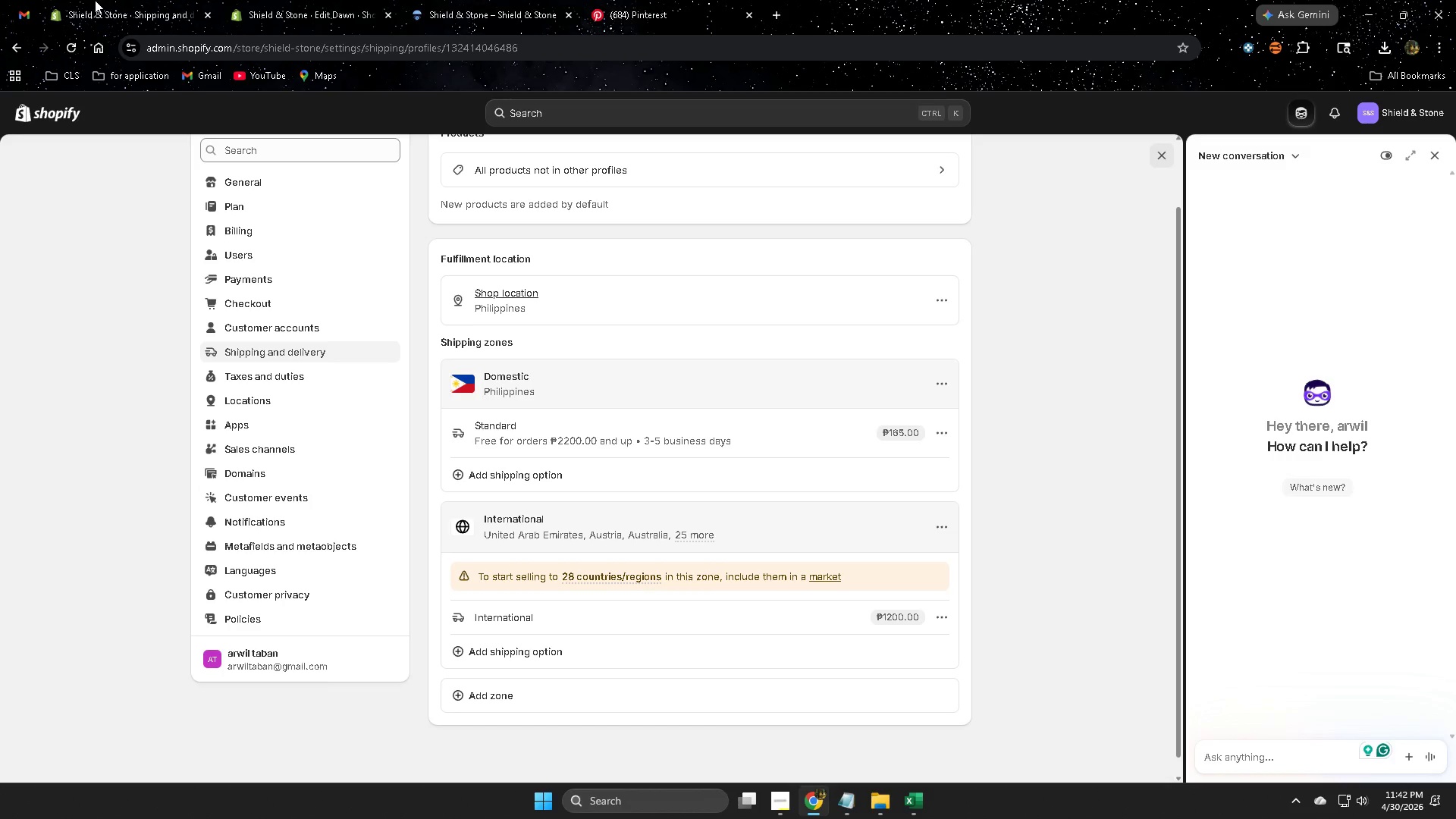 
wait(8.59)
 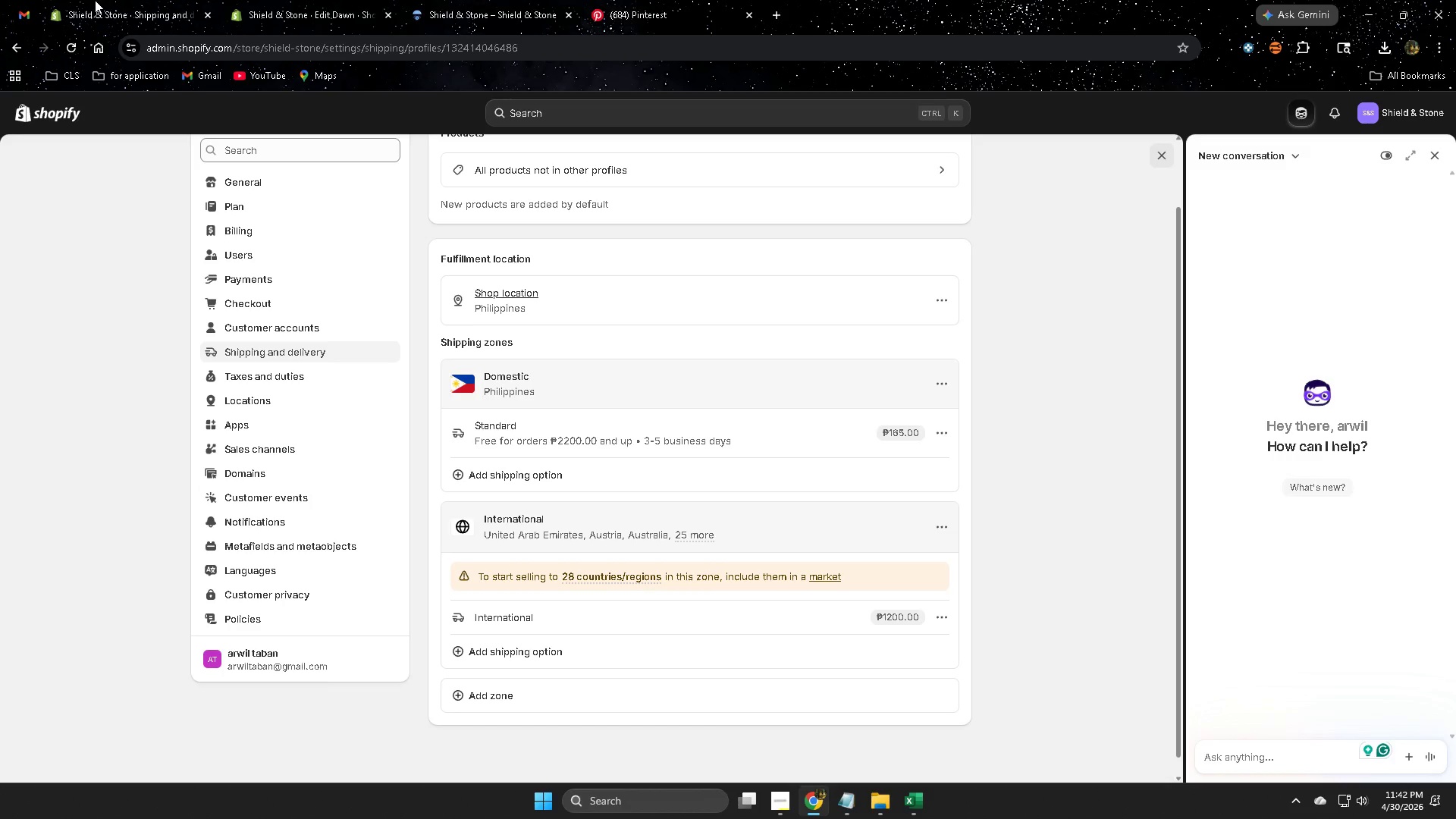 
left_click([491, 7])
 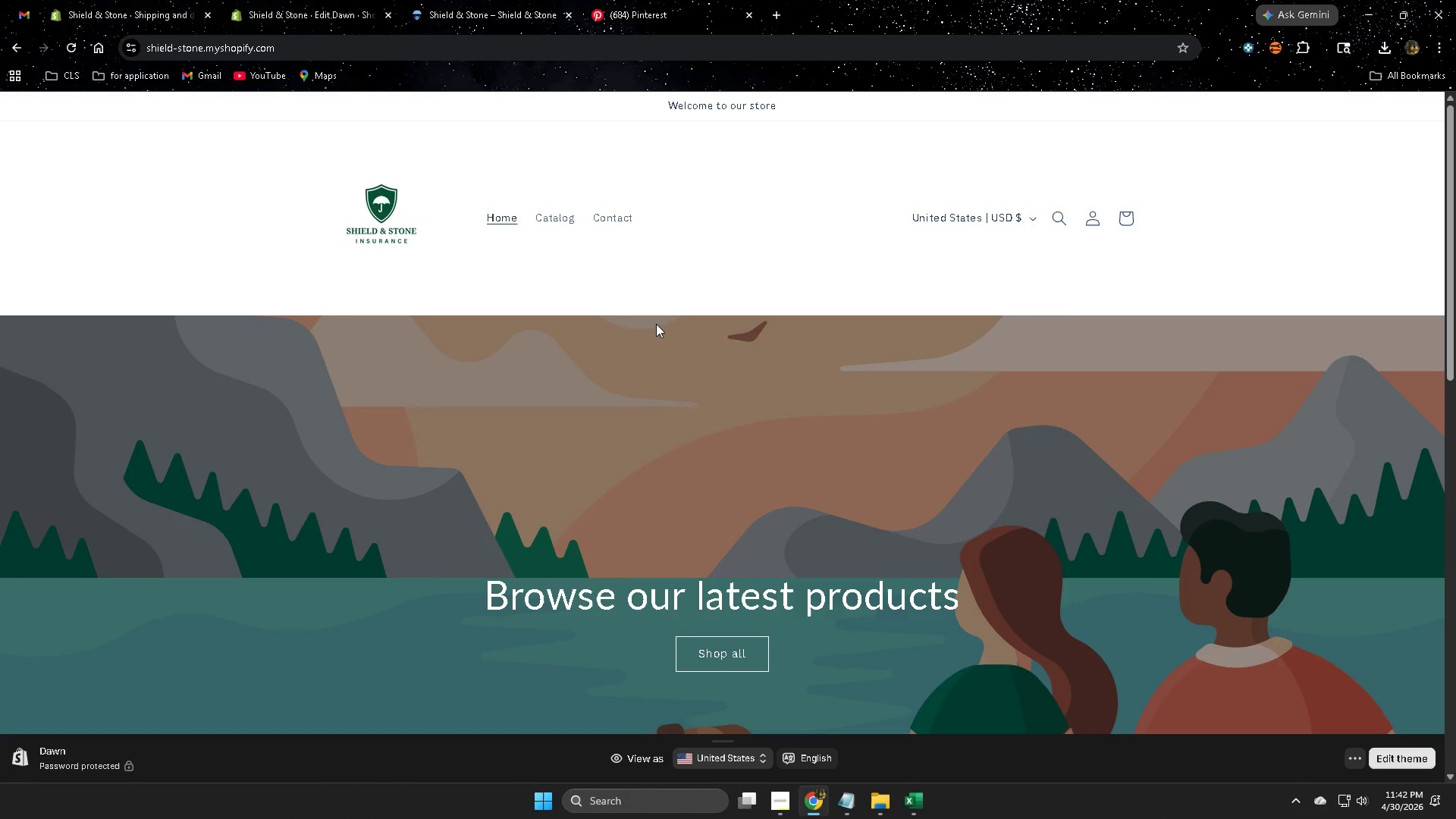 
scroll: coordinate [971, 491], scroll_direction: up, amount: 3.0
 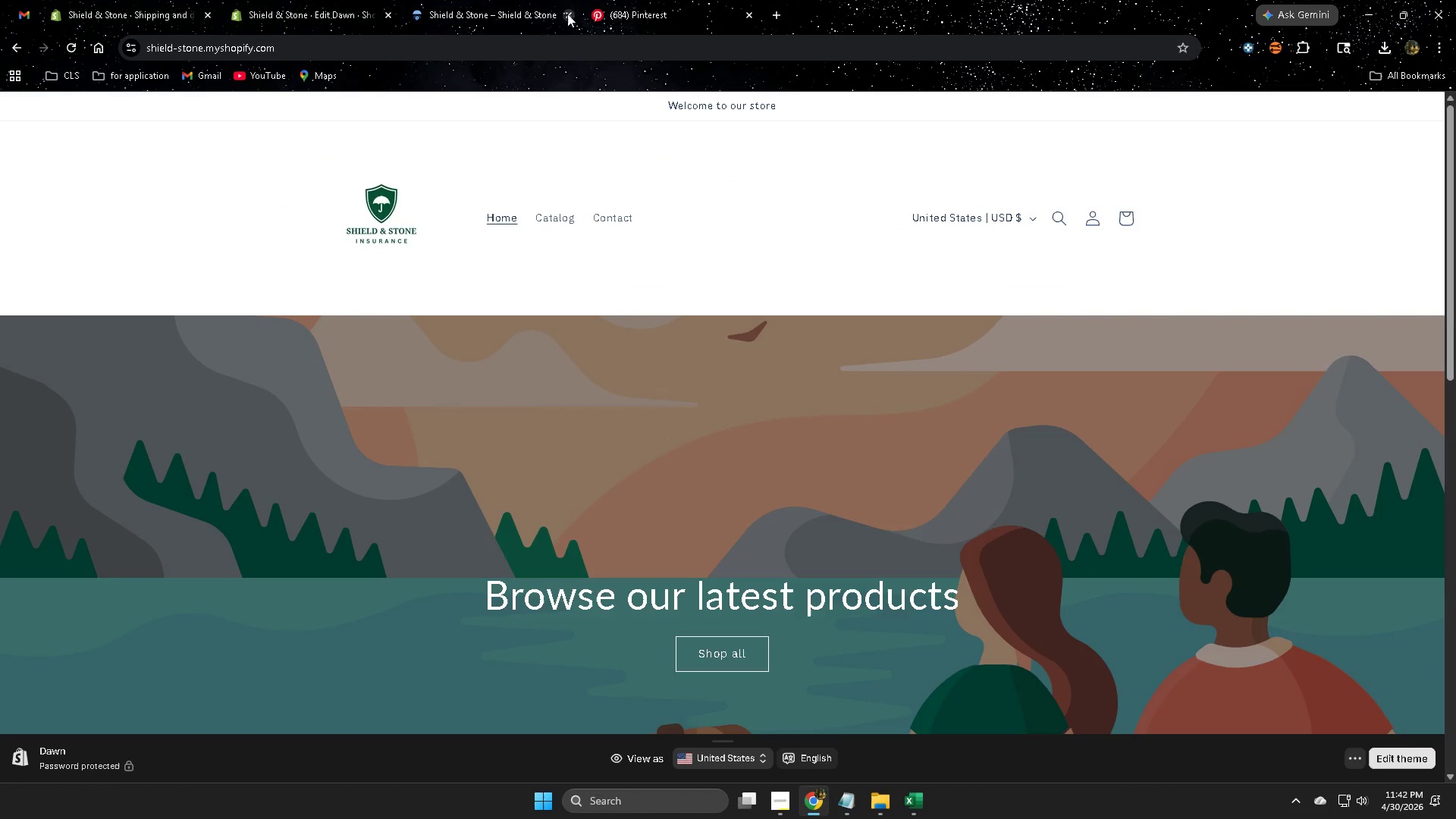 
double_click([290, 0])
 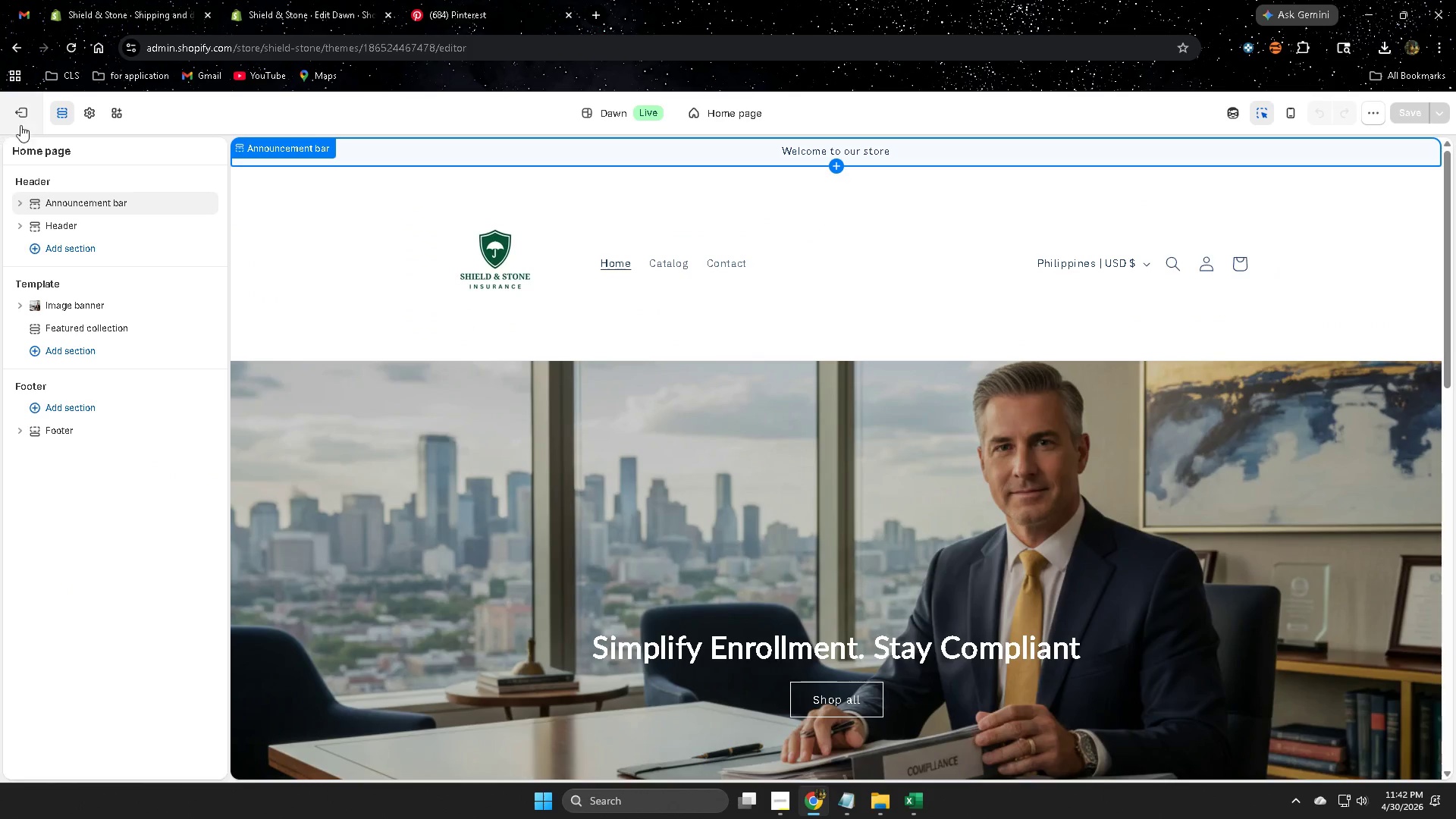 
left_click([137, 0])
 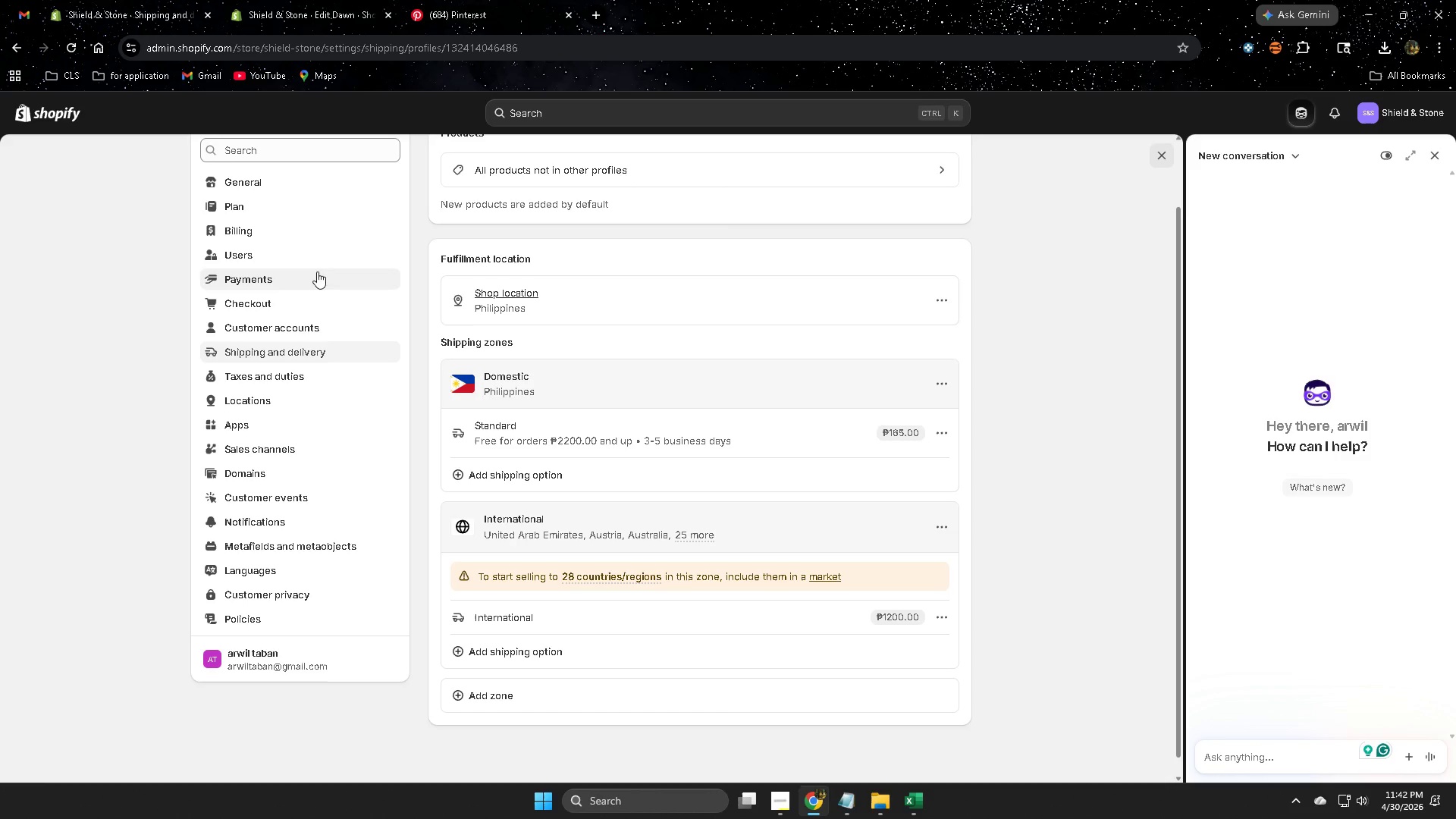 
left_click([293, 0])
 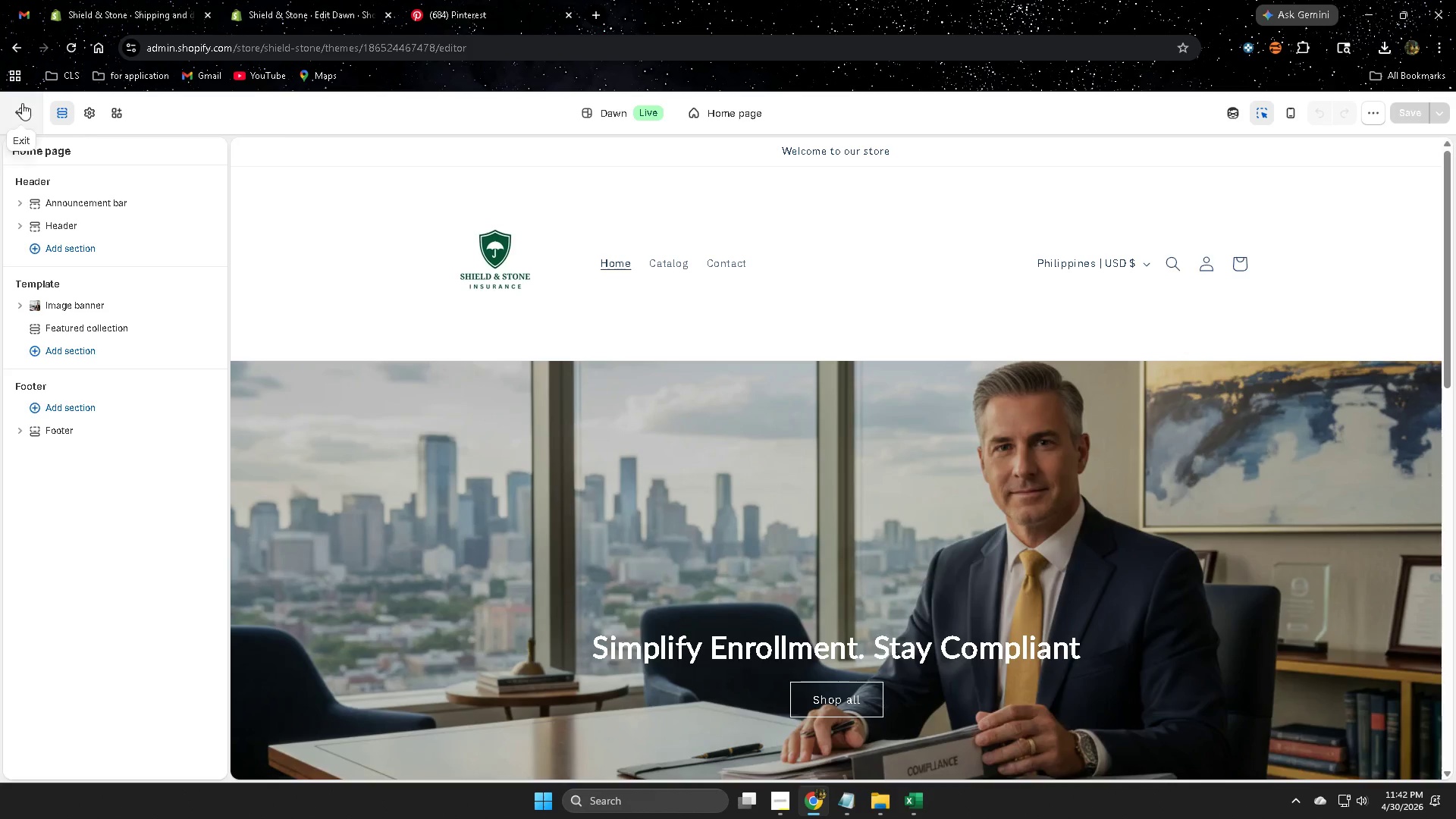 
mouse_move([36, 109])
 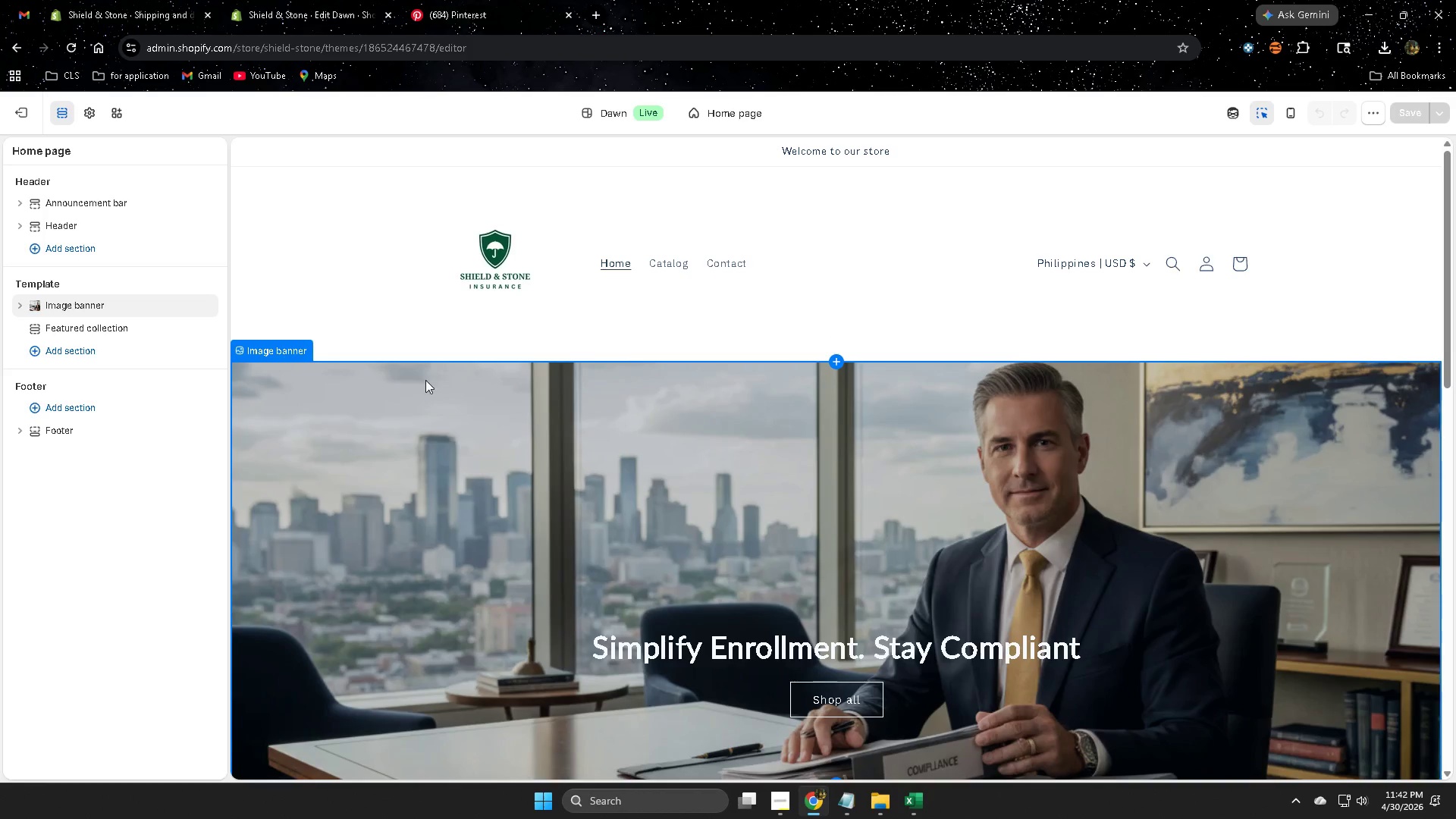 
left_click([24, 121])
 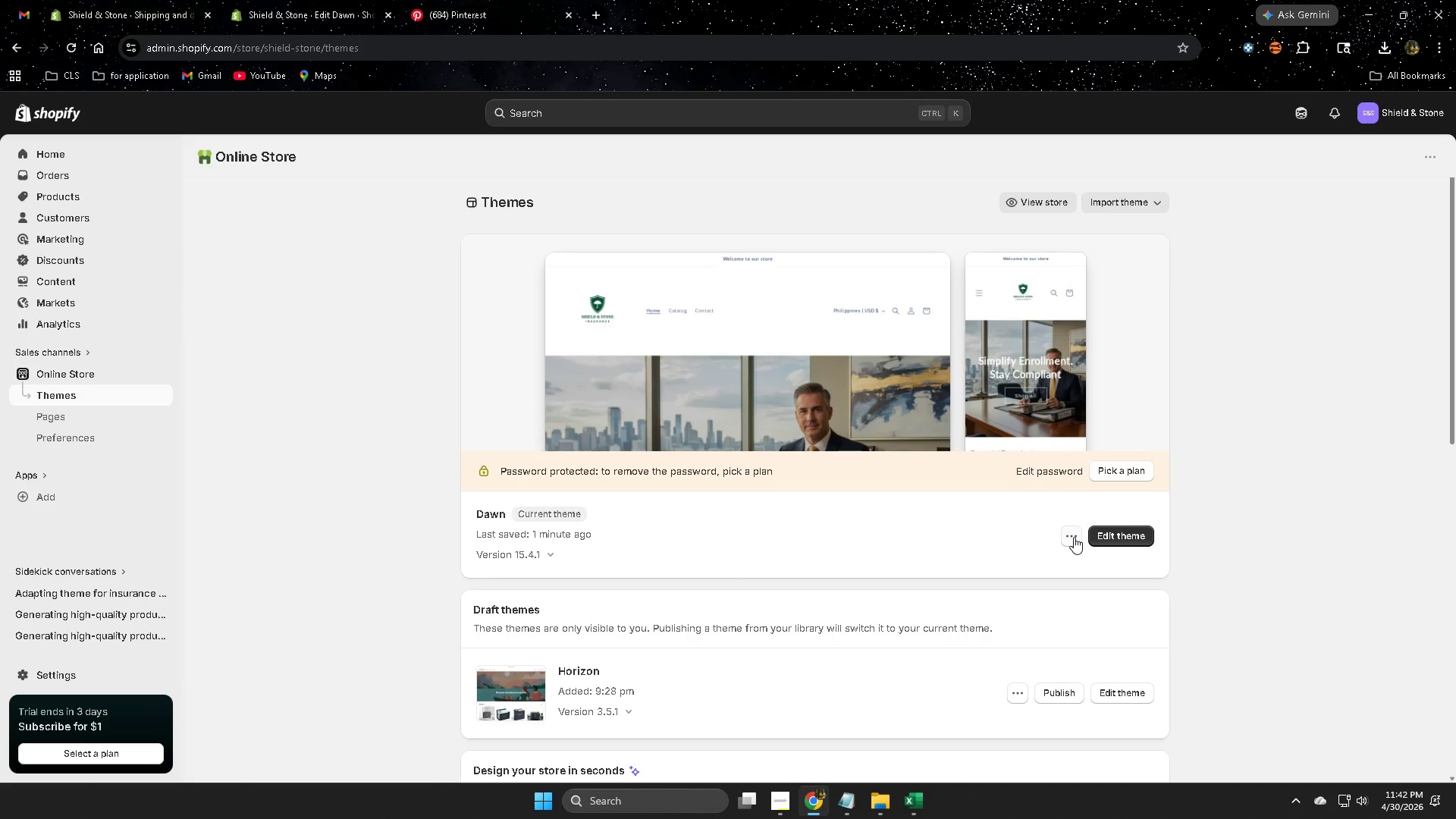 
left_click([1042, 206])
 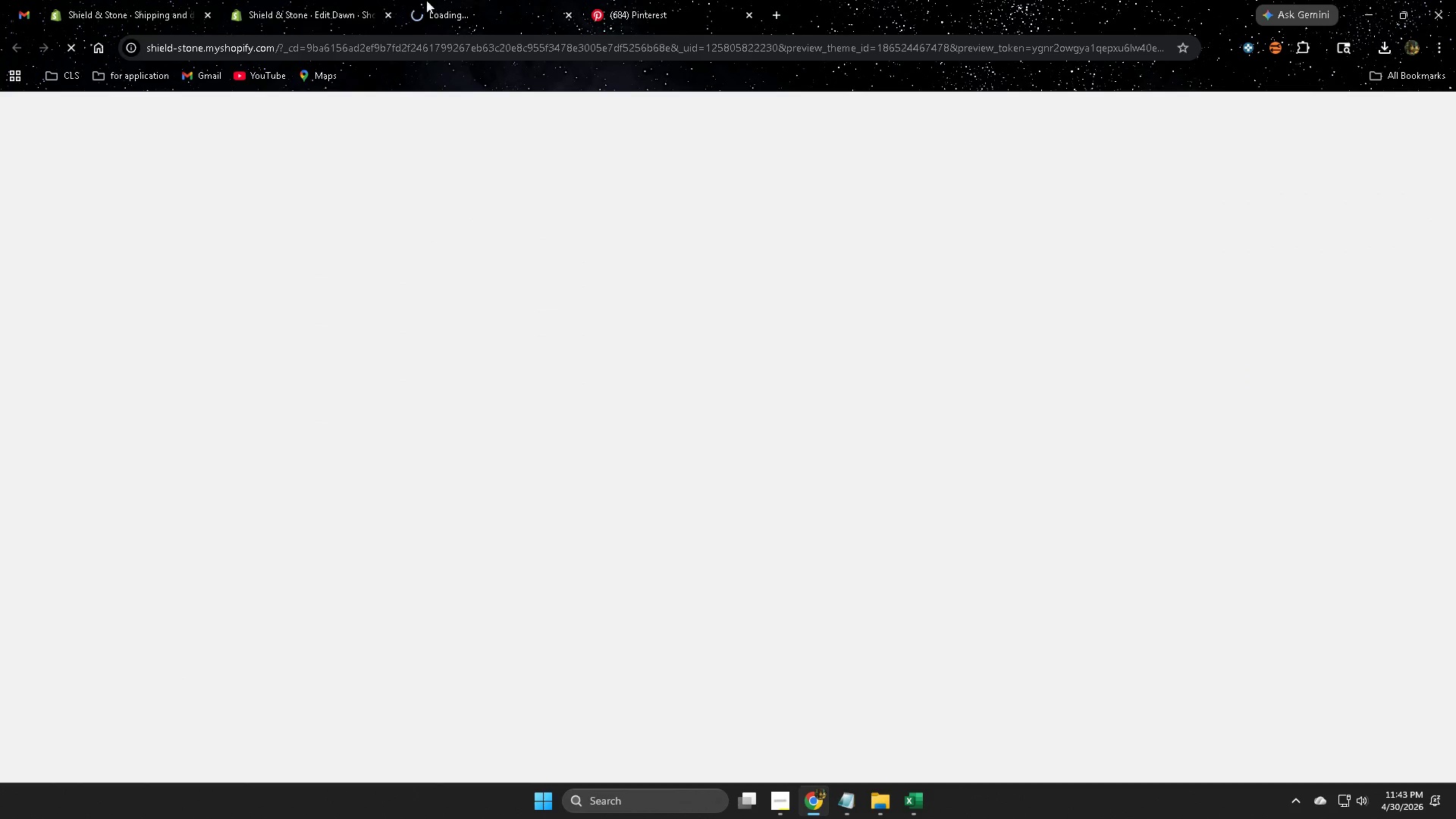 
left_click([489, 0])
 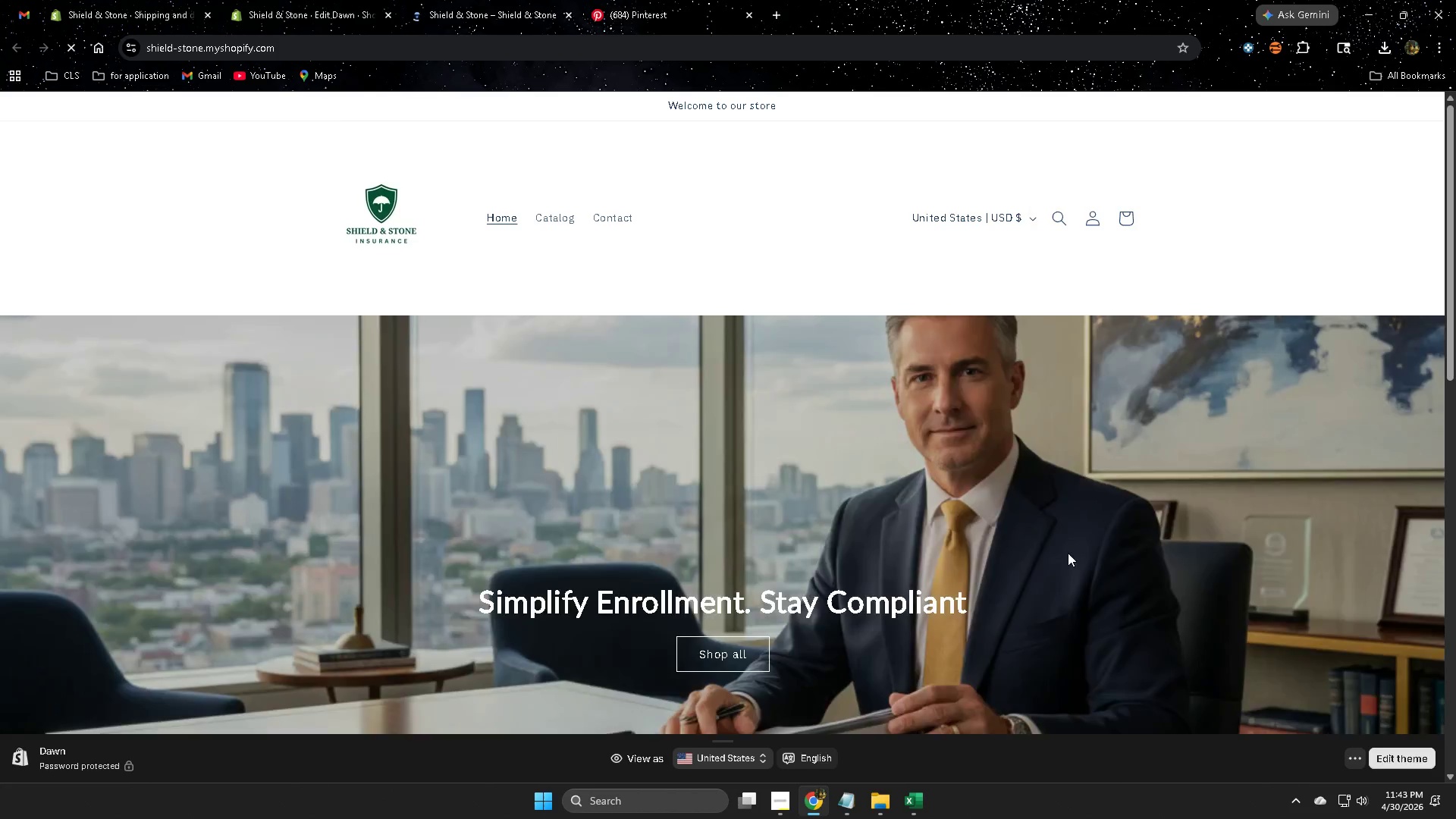 
scroll: coordinate [1147, 465], scroll_direction: down, amount: 6.0
 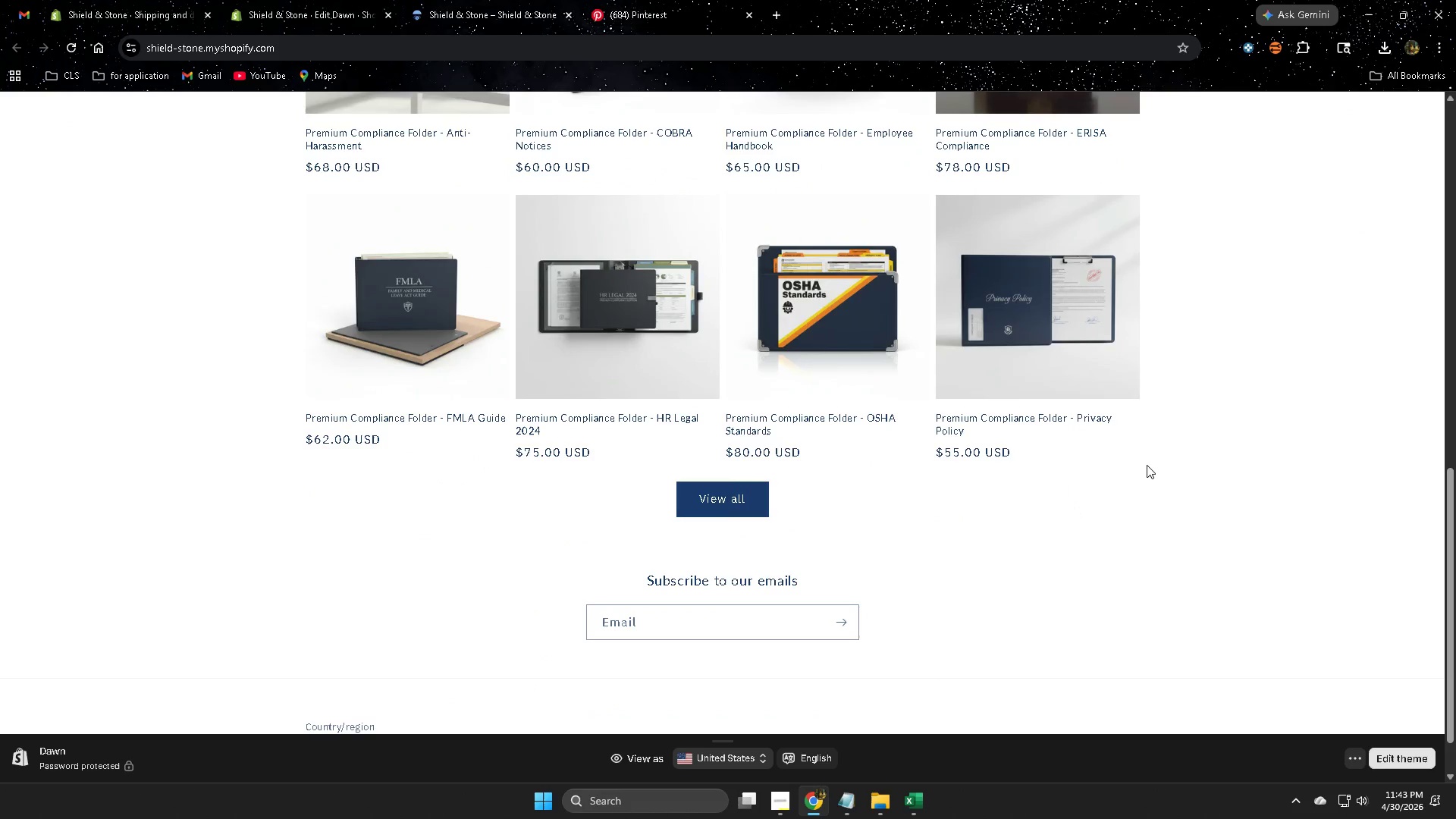 
scroll: coordinate [1143, 452], scroll_direction: up, amount: 13.0
 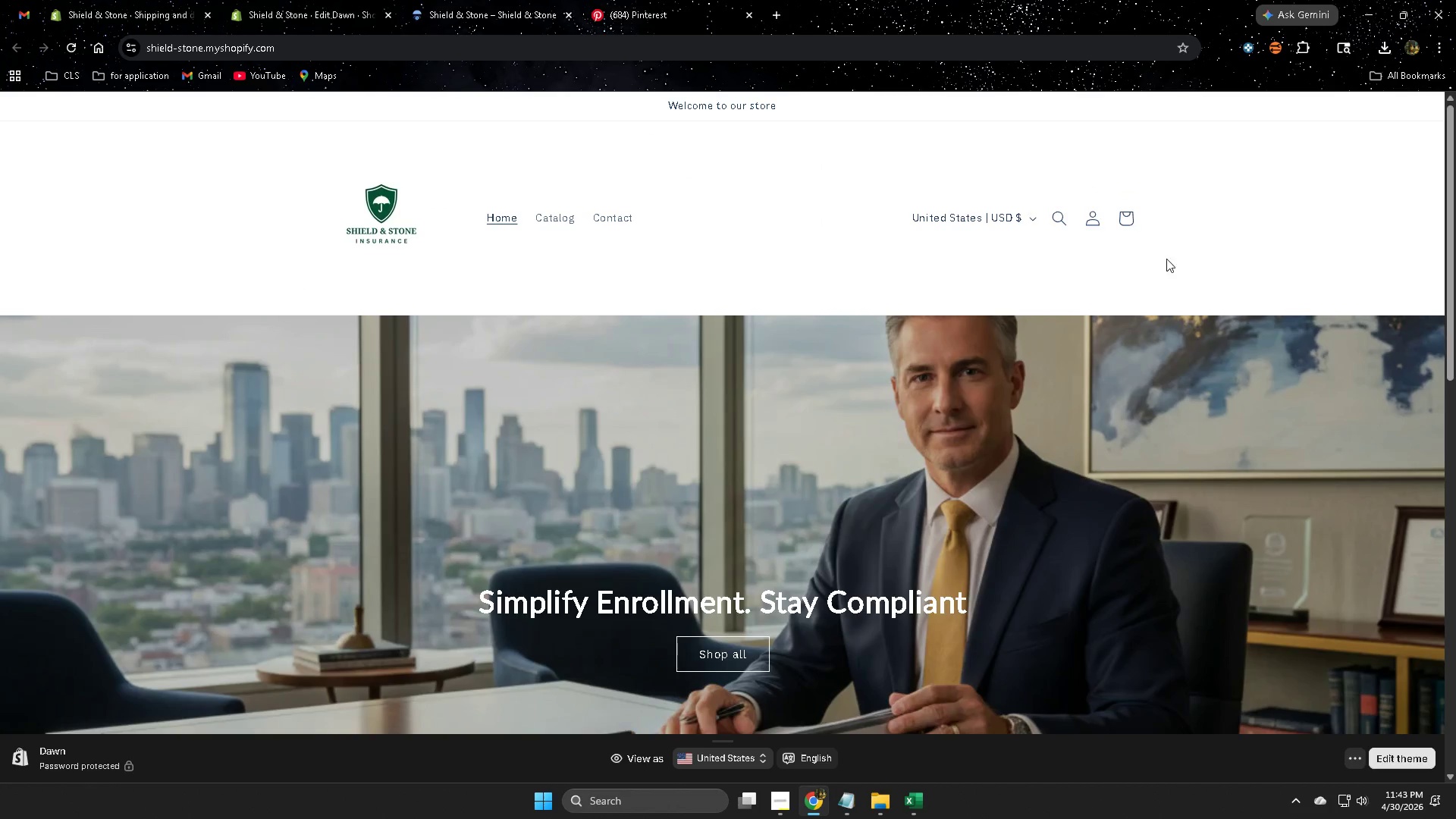 
scroll: coordinate [1203, 490], scroll_direction: down, amount: 1.0
 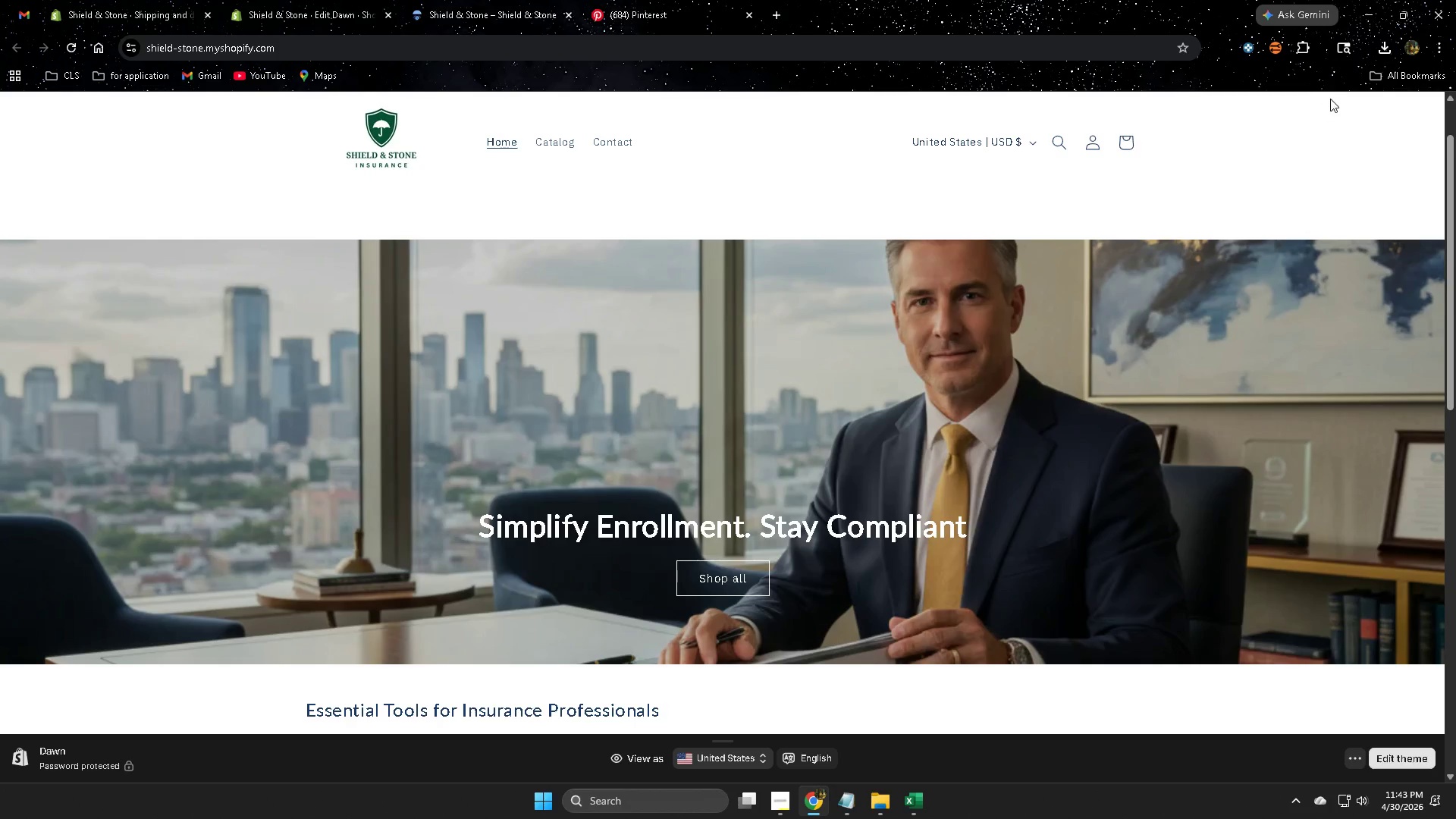 
left_click([1399, 10])
 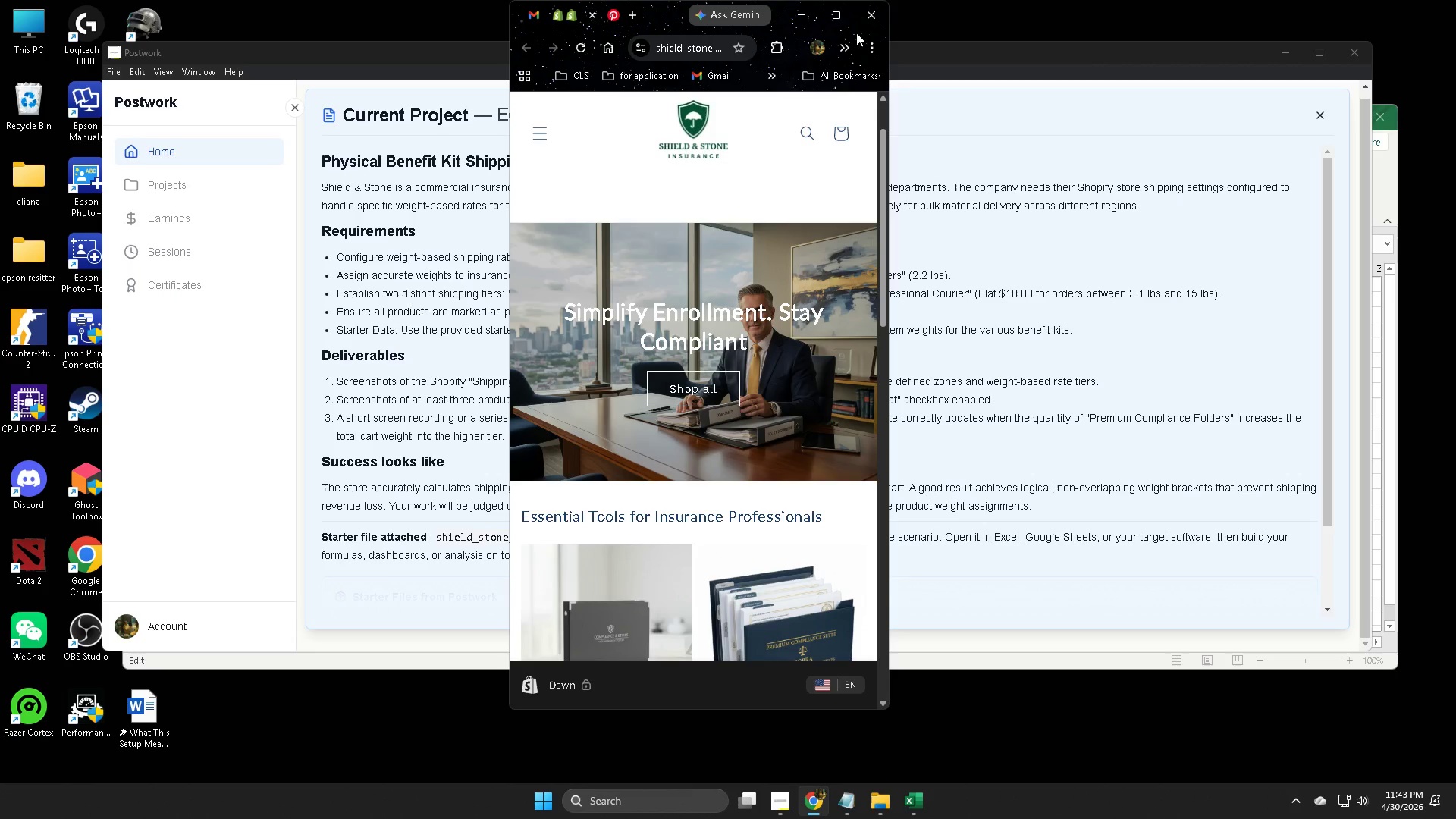 
left_click([839, 14])
 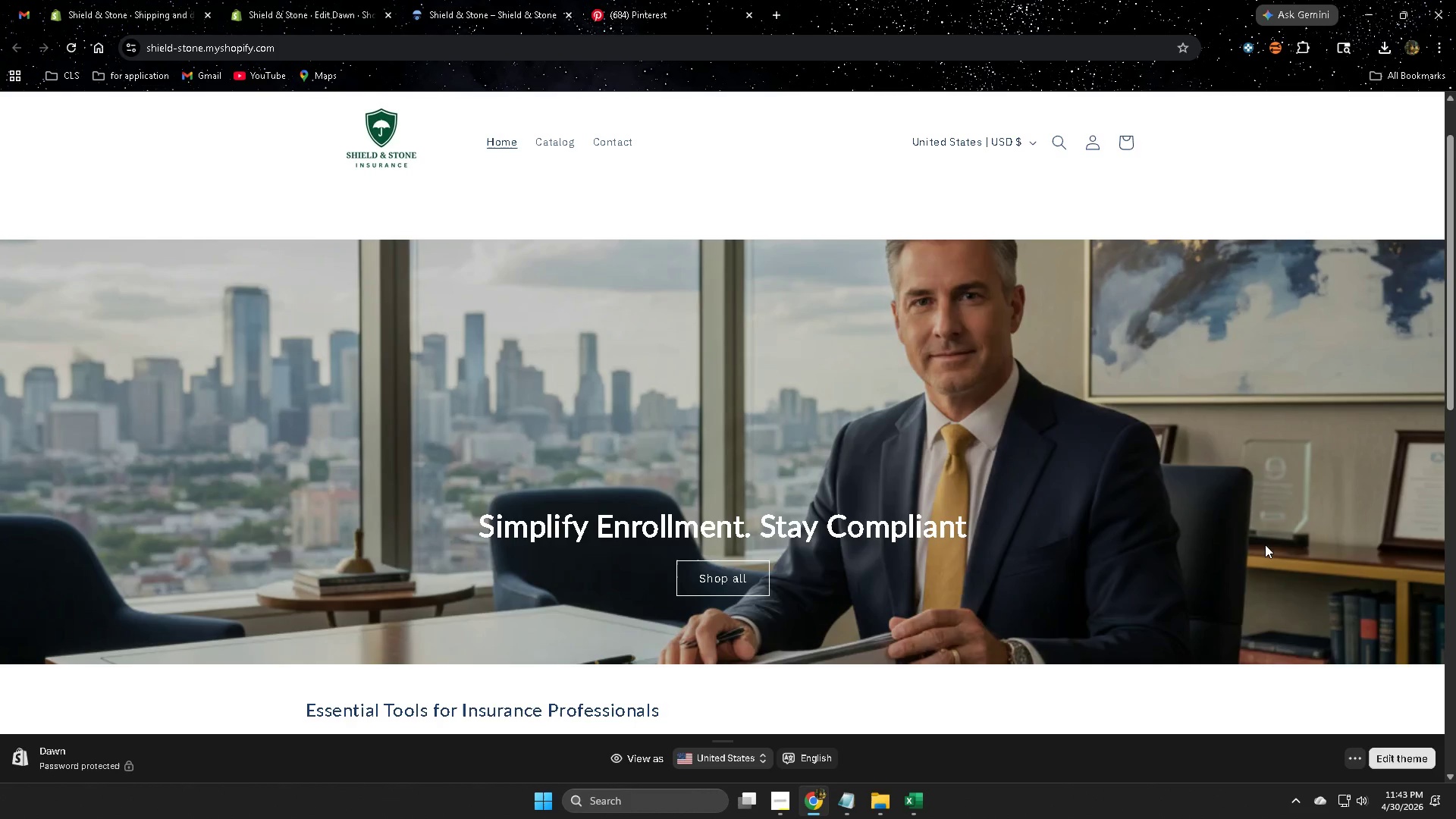 
scroll: coordinate [1245, 524], scroll_direction: up, amount: 1.0
 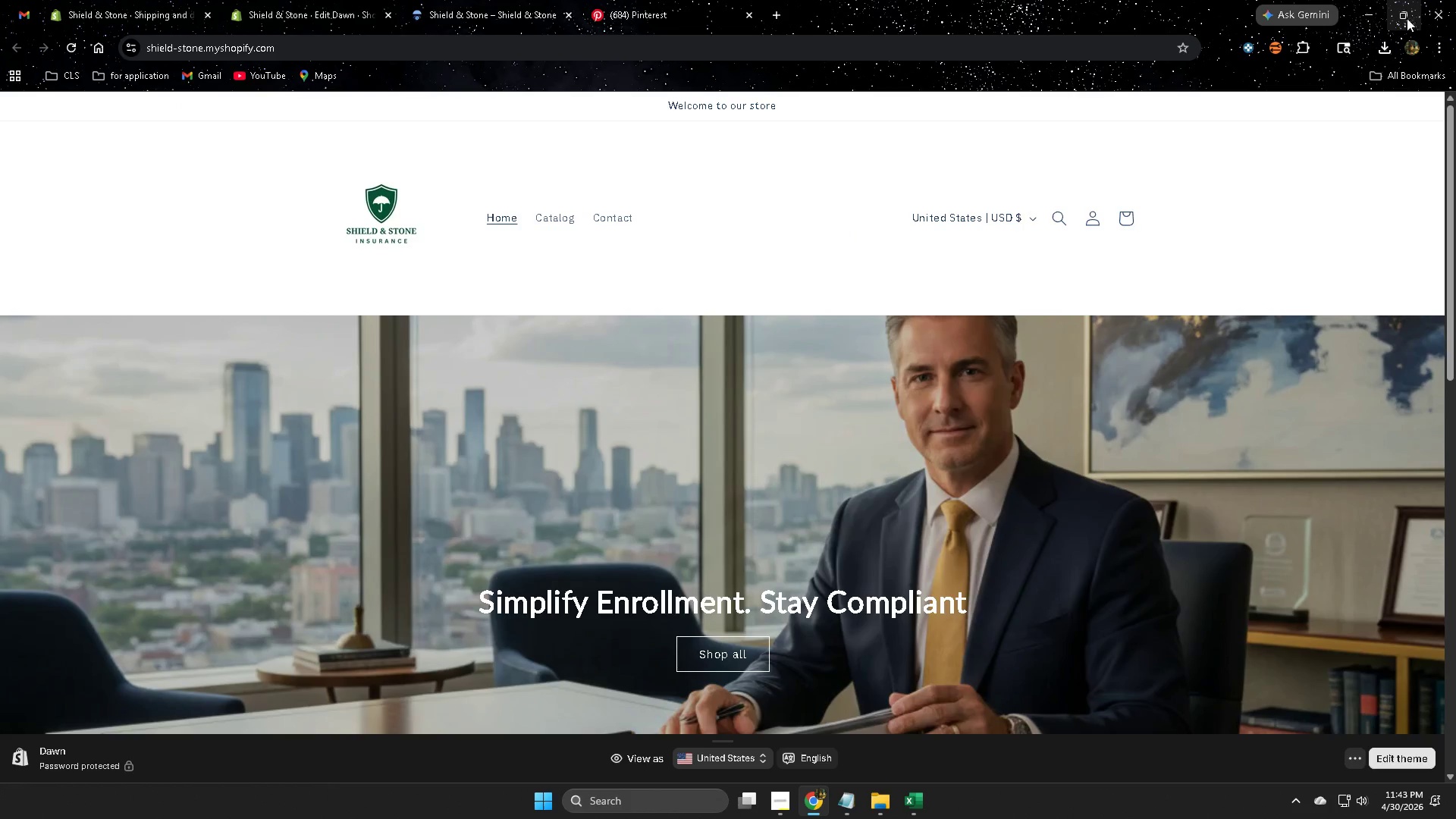 
left_click([1399, 18])
 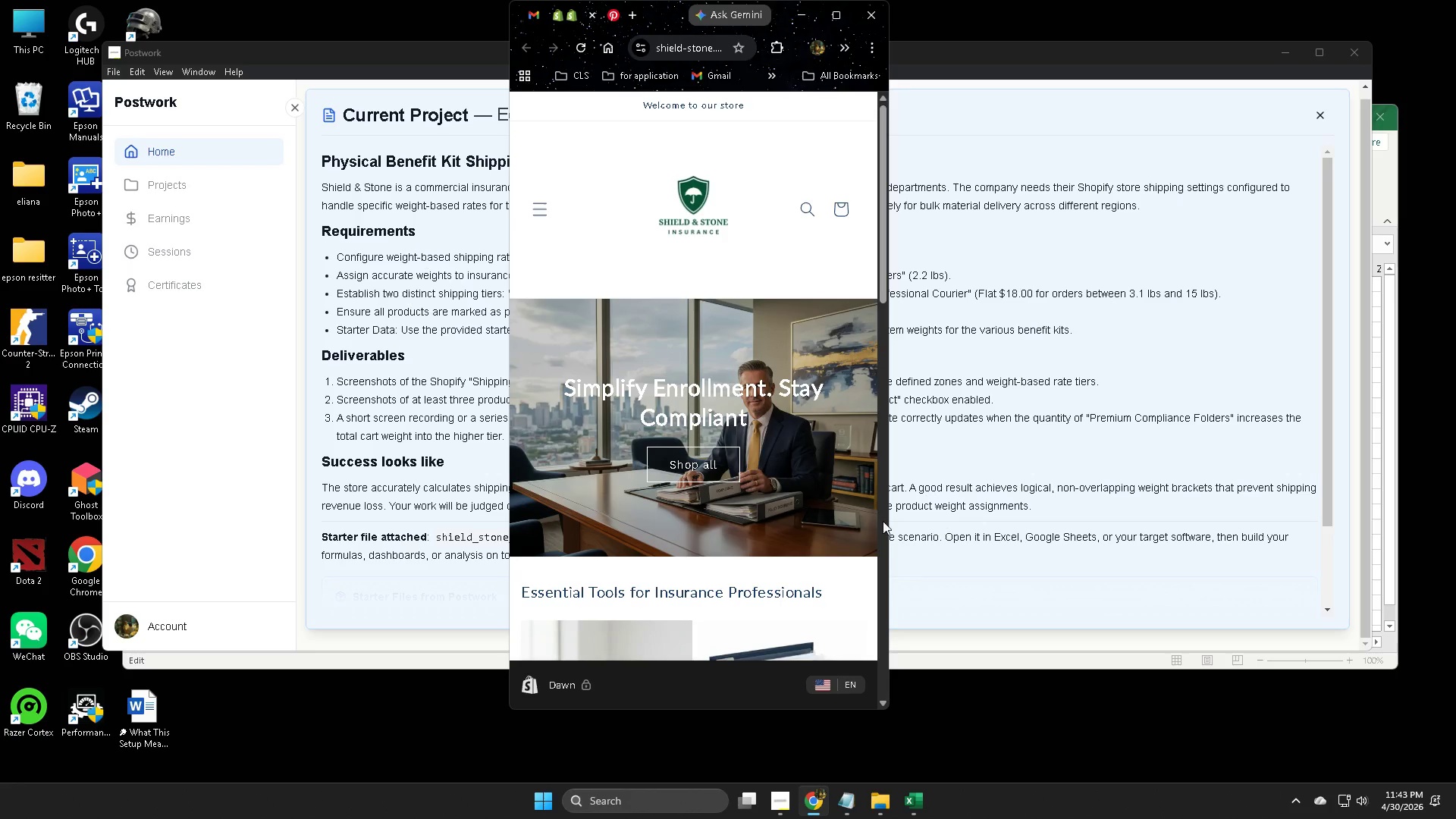 
scroll: coordinate [826, 512], scroll_direction: none, amount: 0.0
 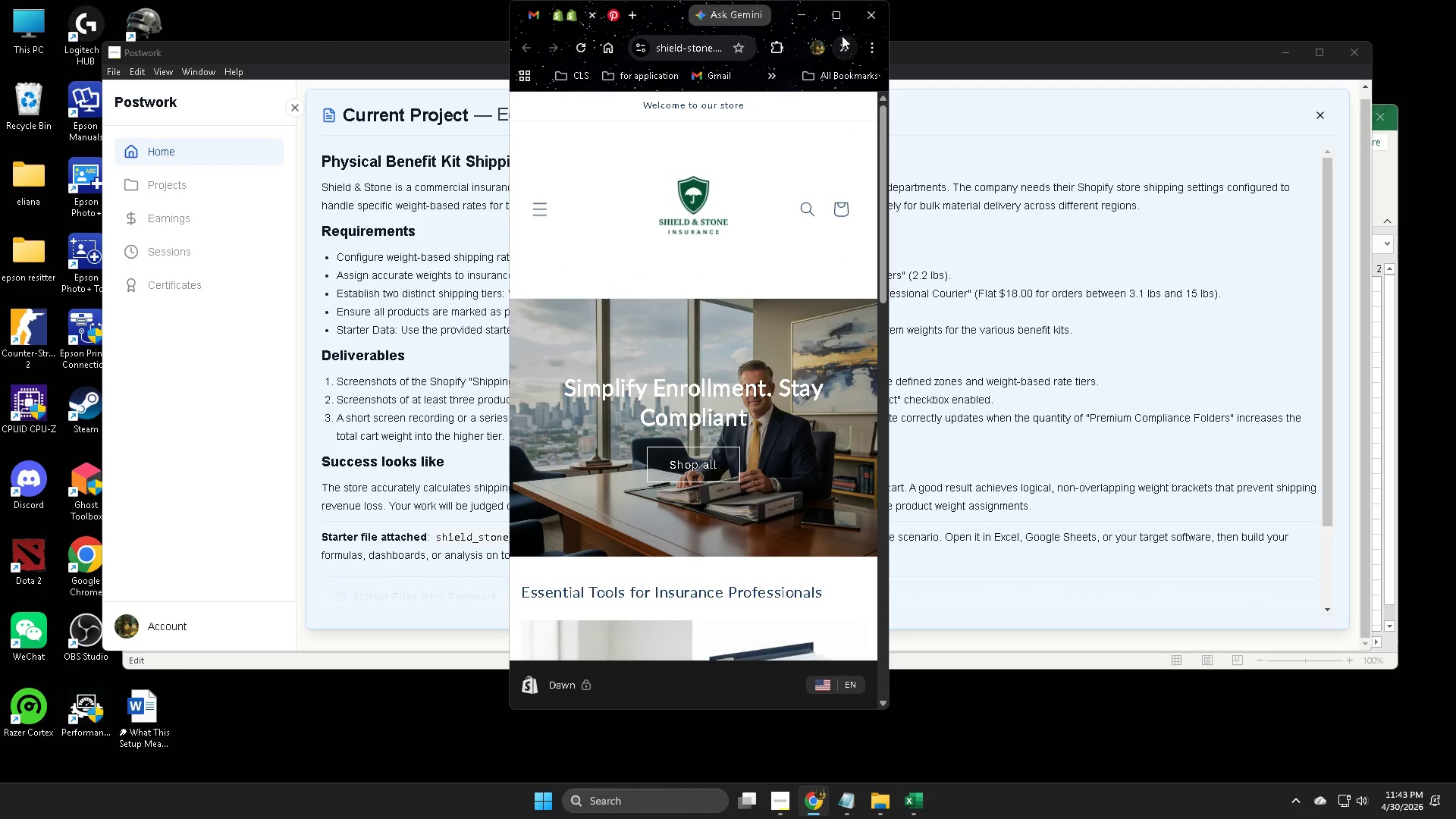 
left_click([834, 19])
 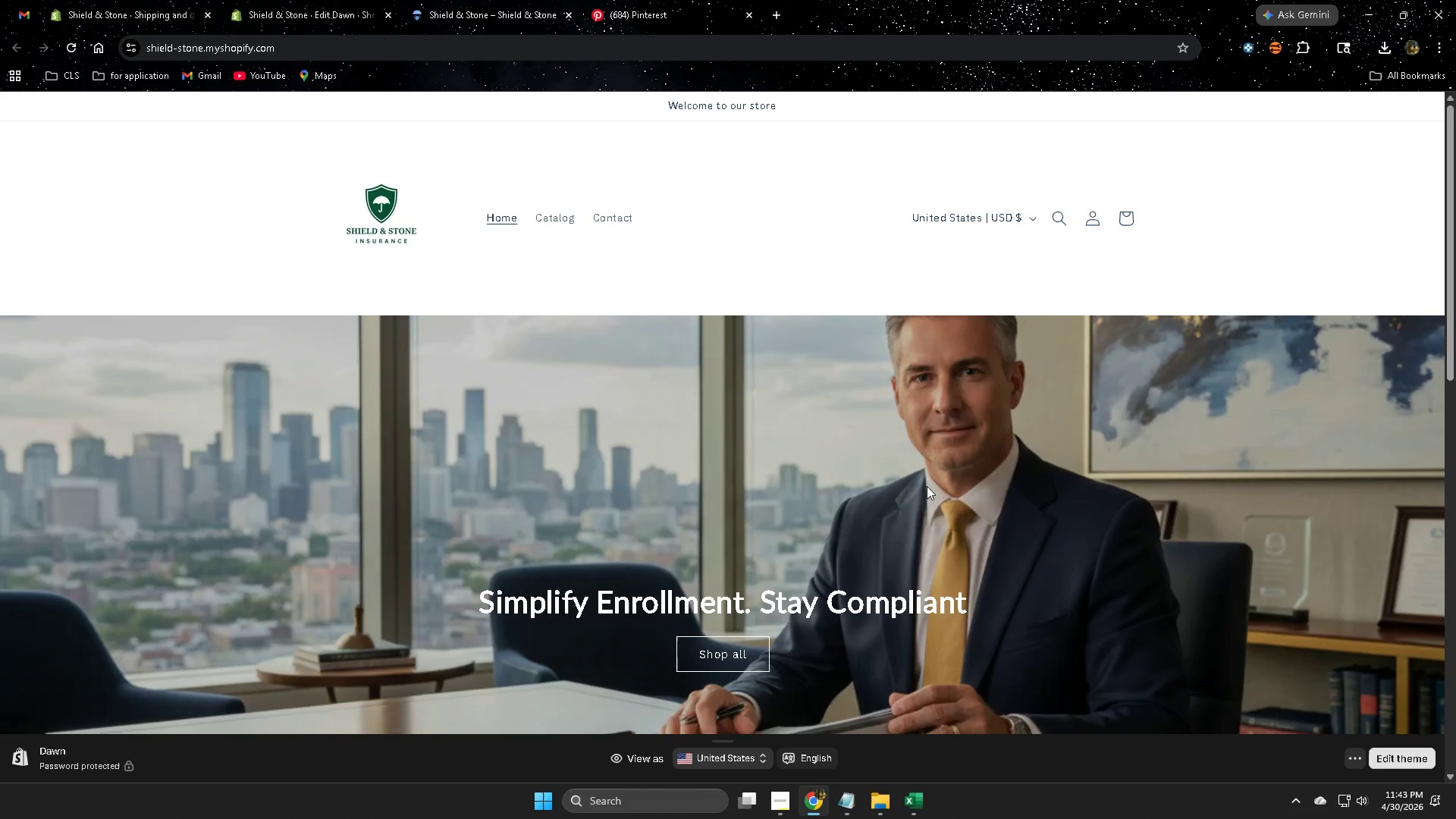 
scroll: coordinate [1171, 547], scroll_direction: down, amount: 8.0
 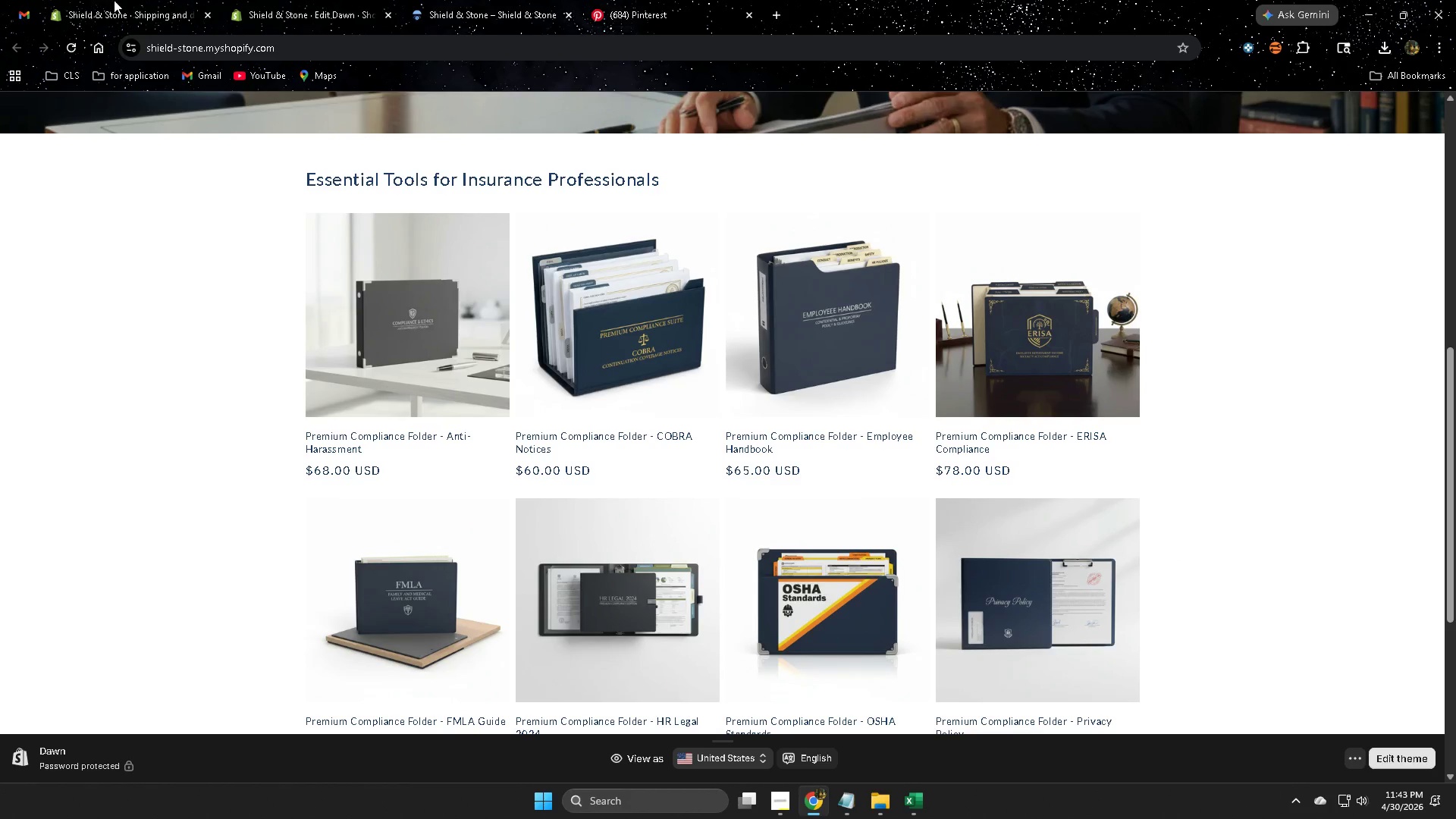 
left_click([120, 0])
 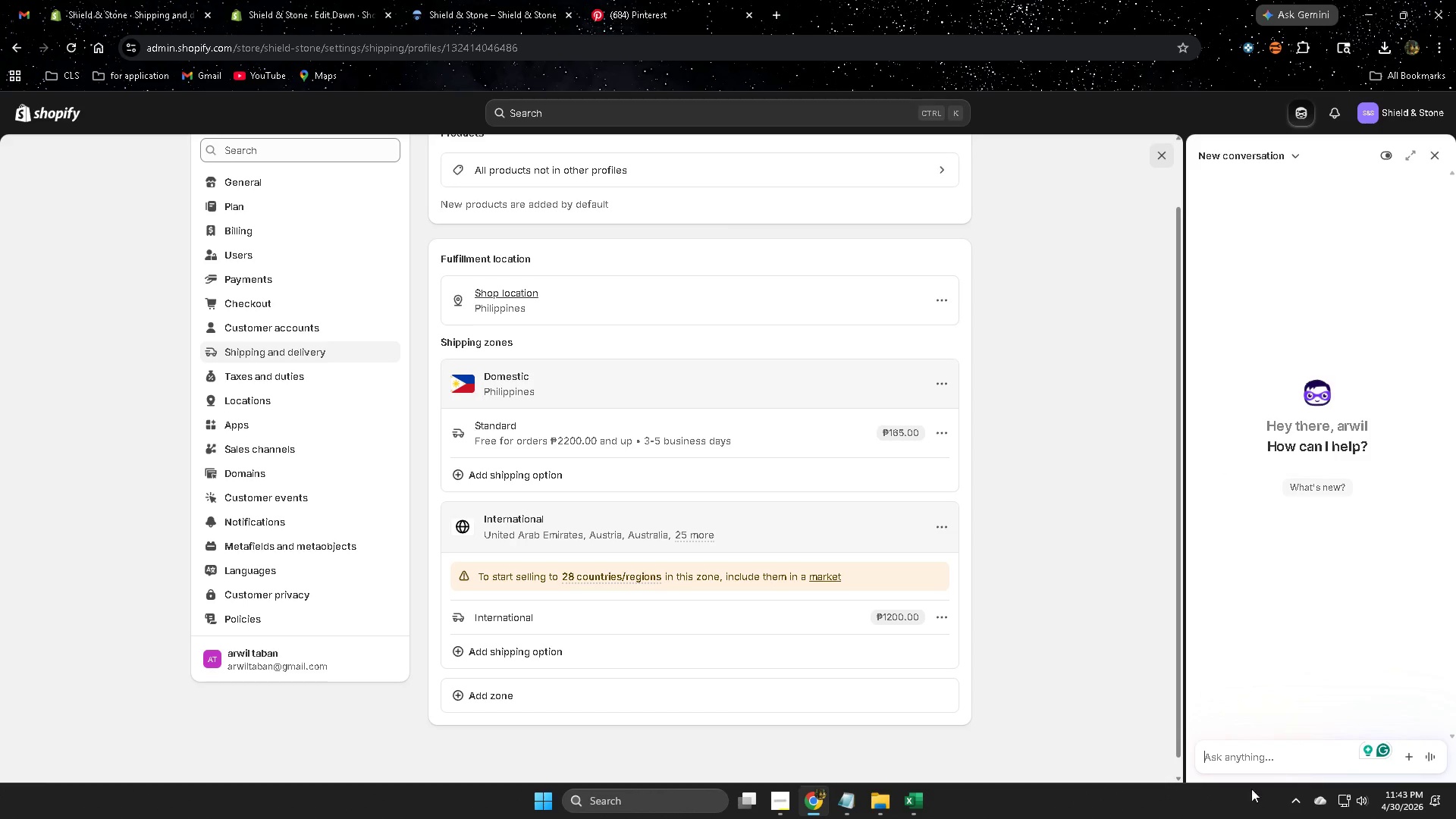 
mouse_move([840, 784])
 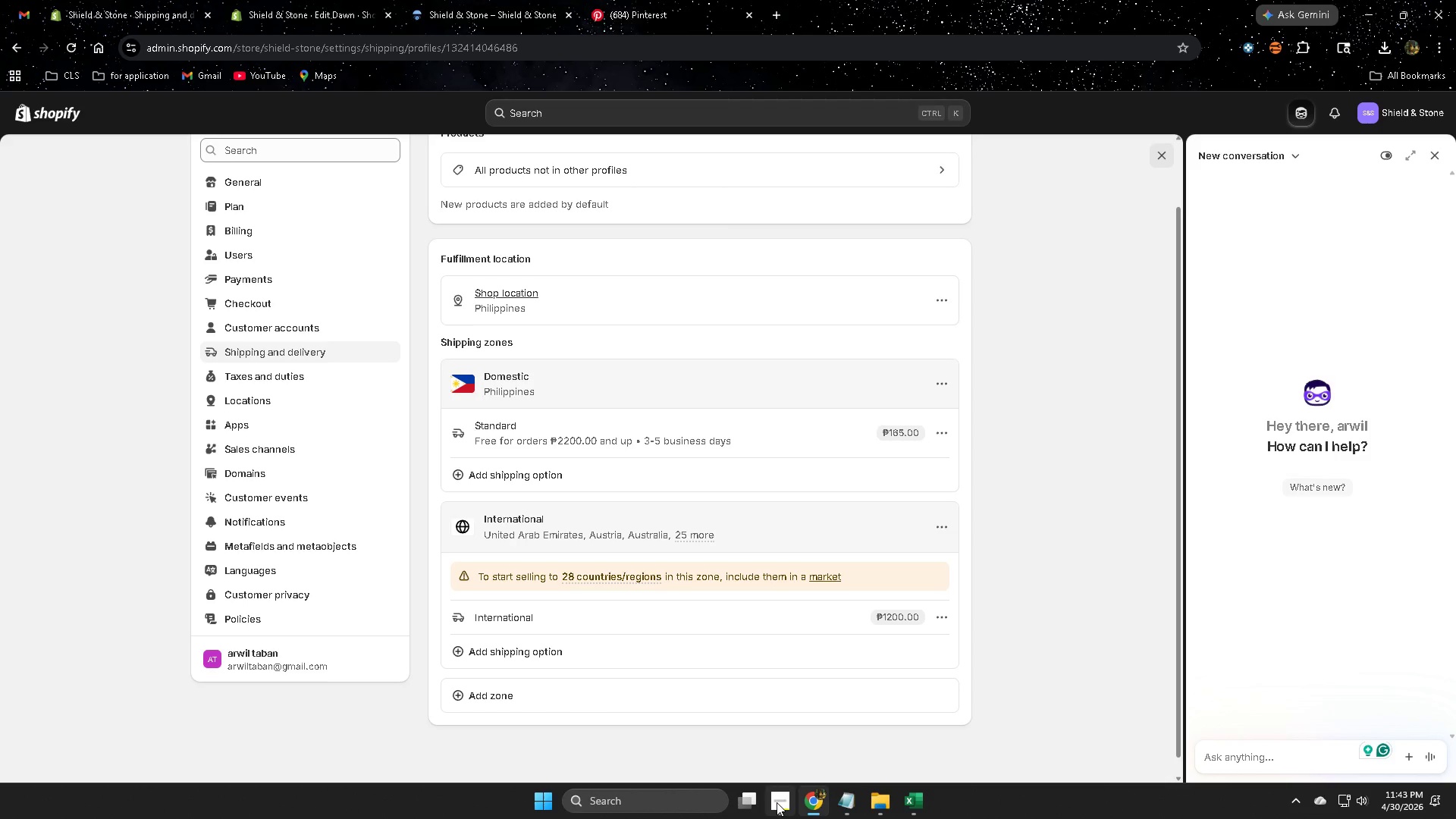 
left_click([804, 742])
 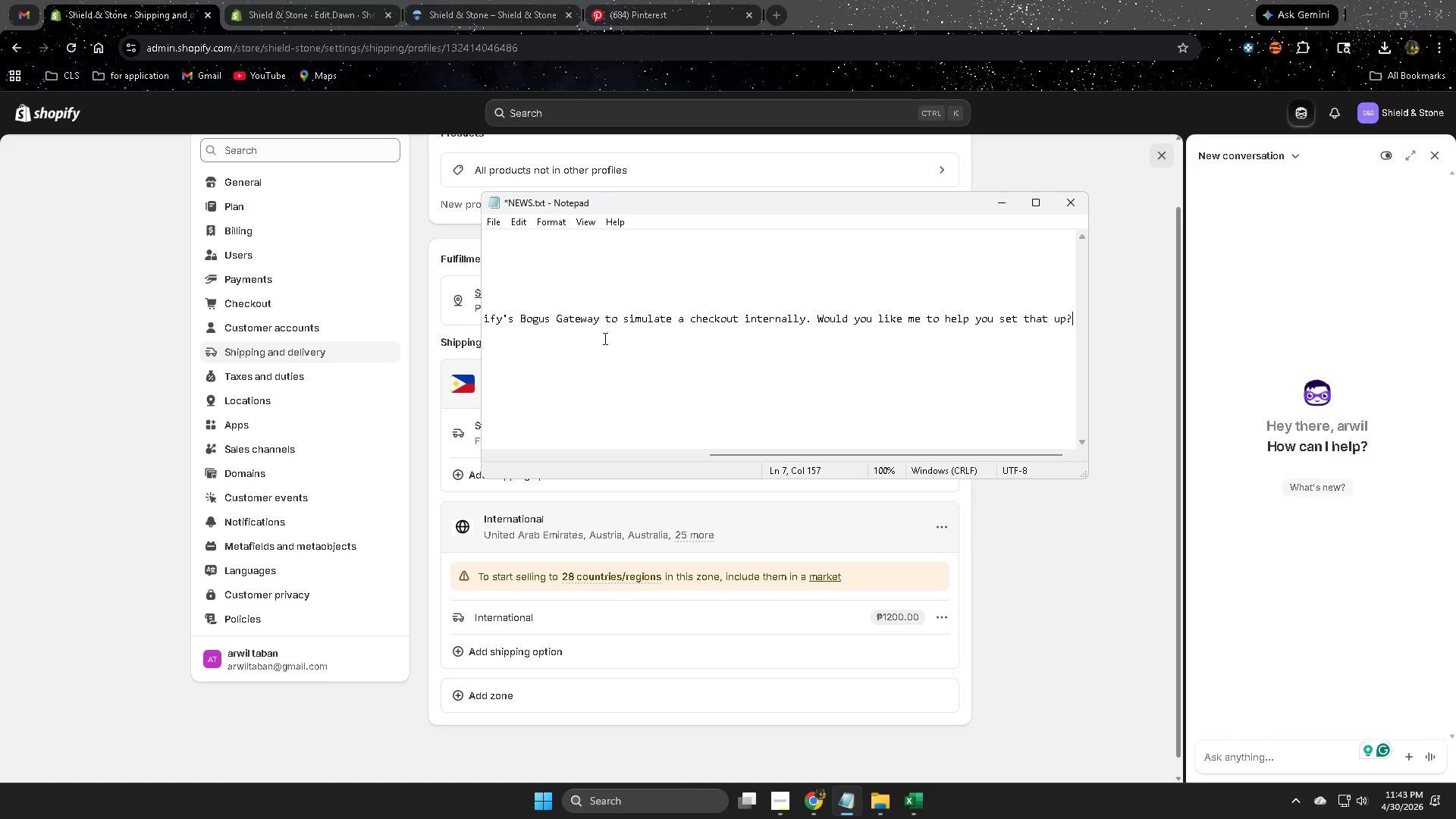 
double_click([607, 325])
 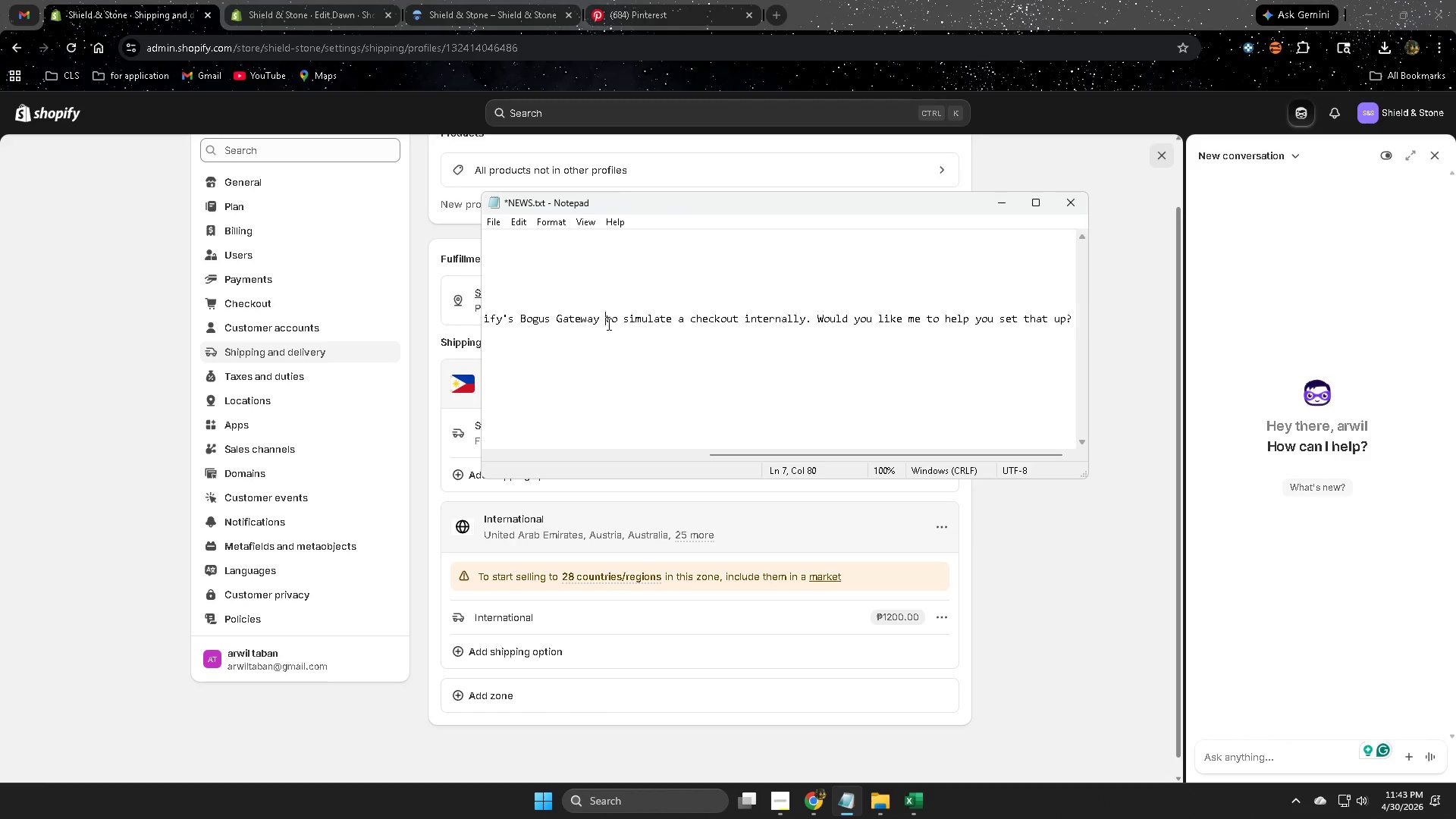 
triple_click([607, 324])
 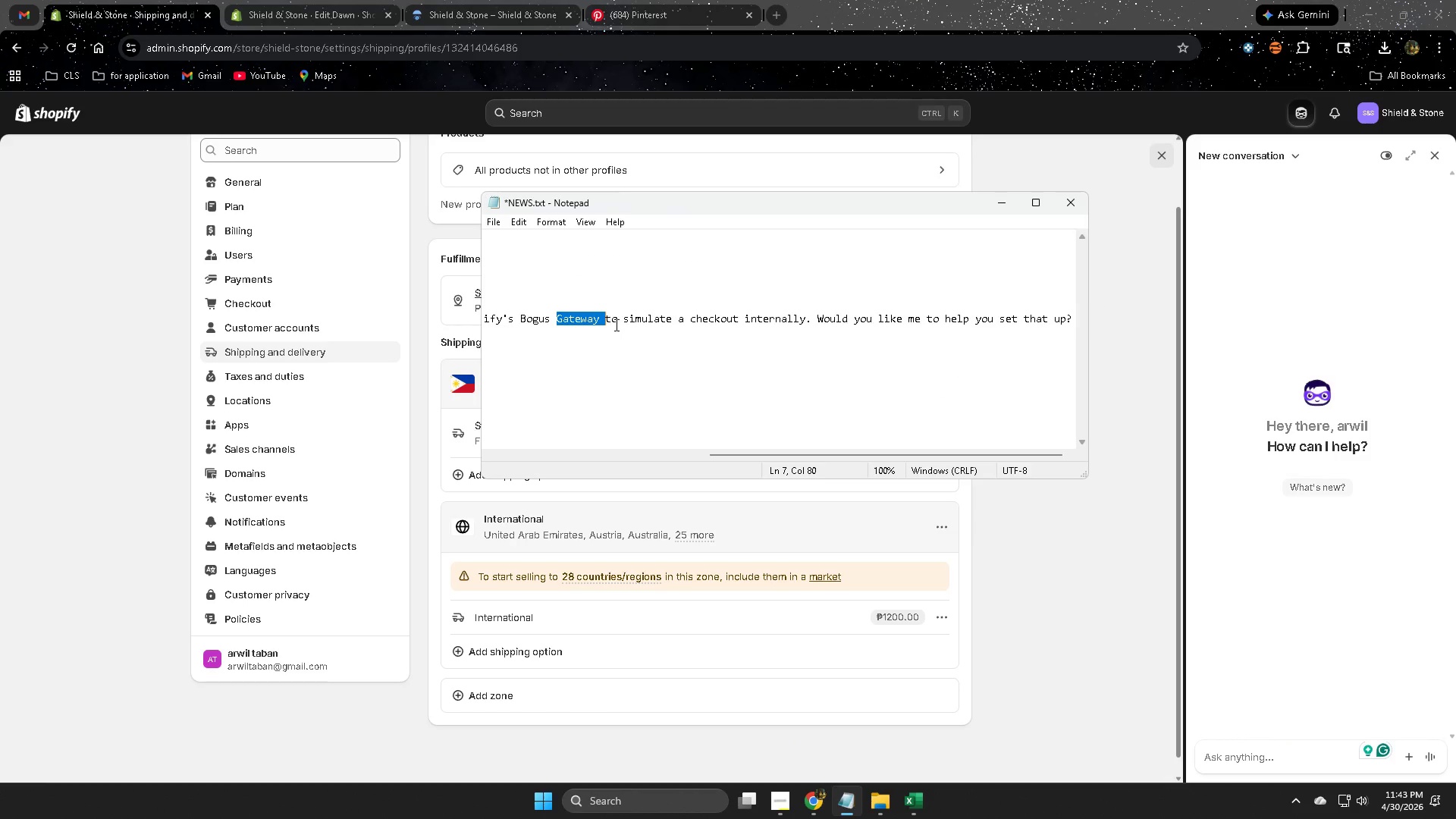 
key(Control+A)
 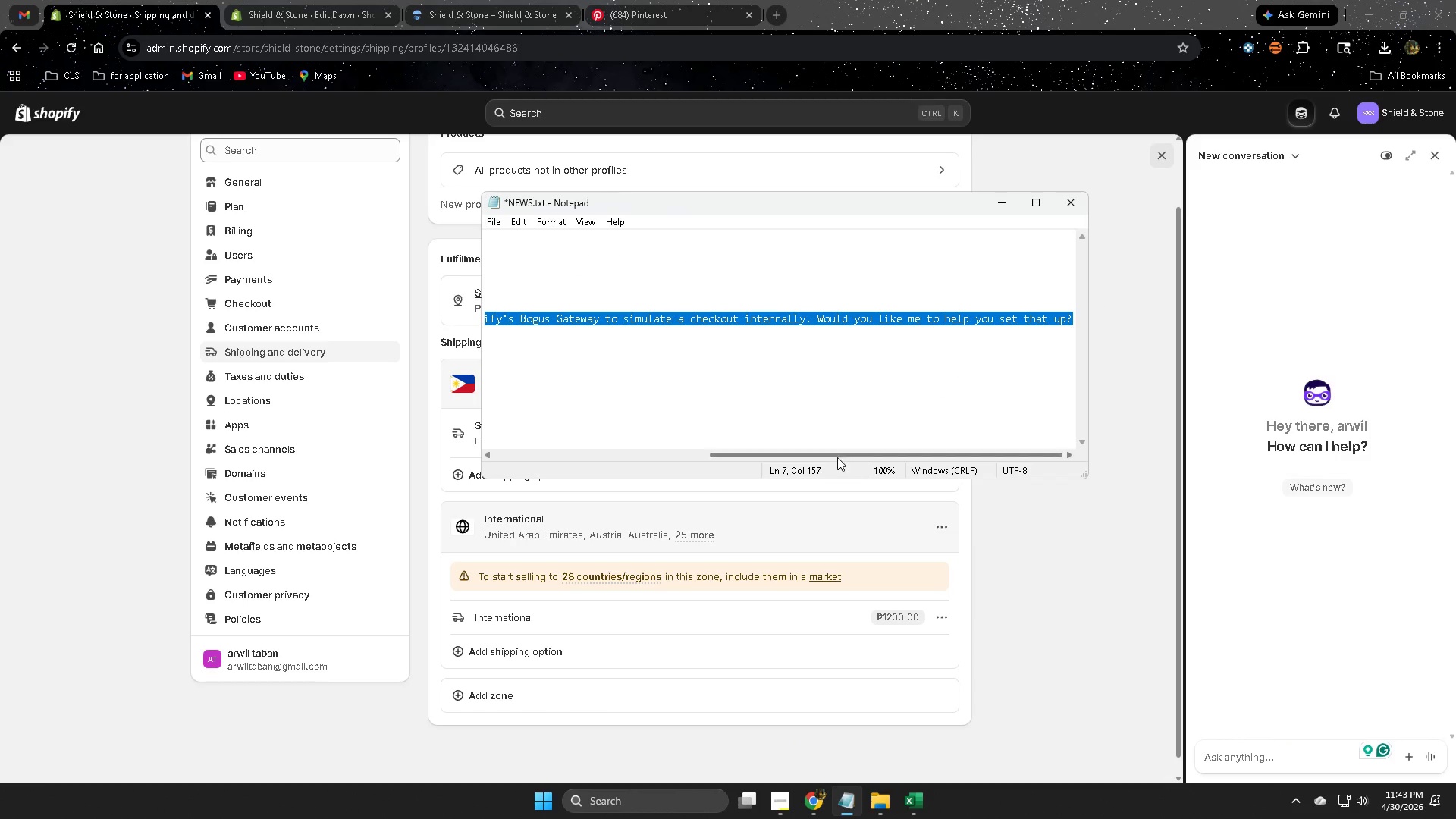 
left_click_drag(start_coordinate=[836, 457], to_coordinate=[525, 438])
 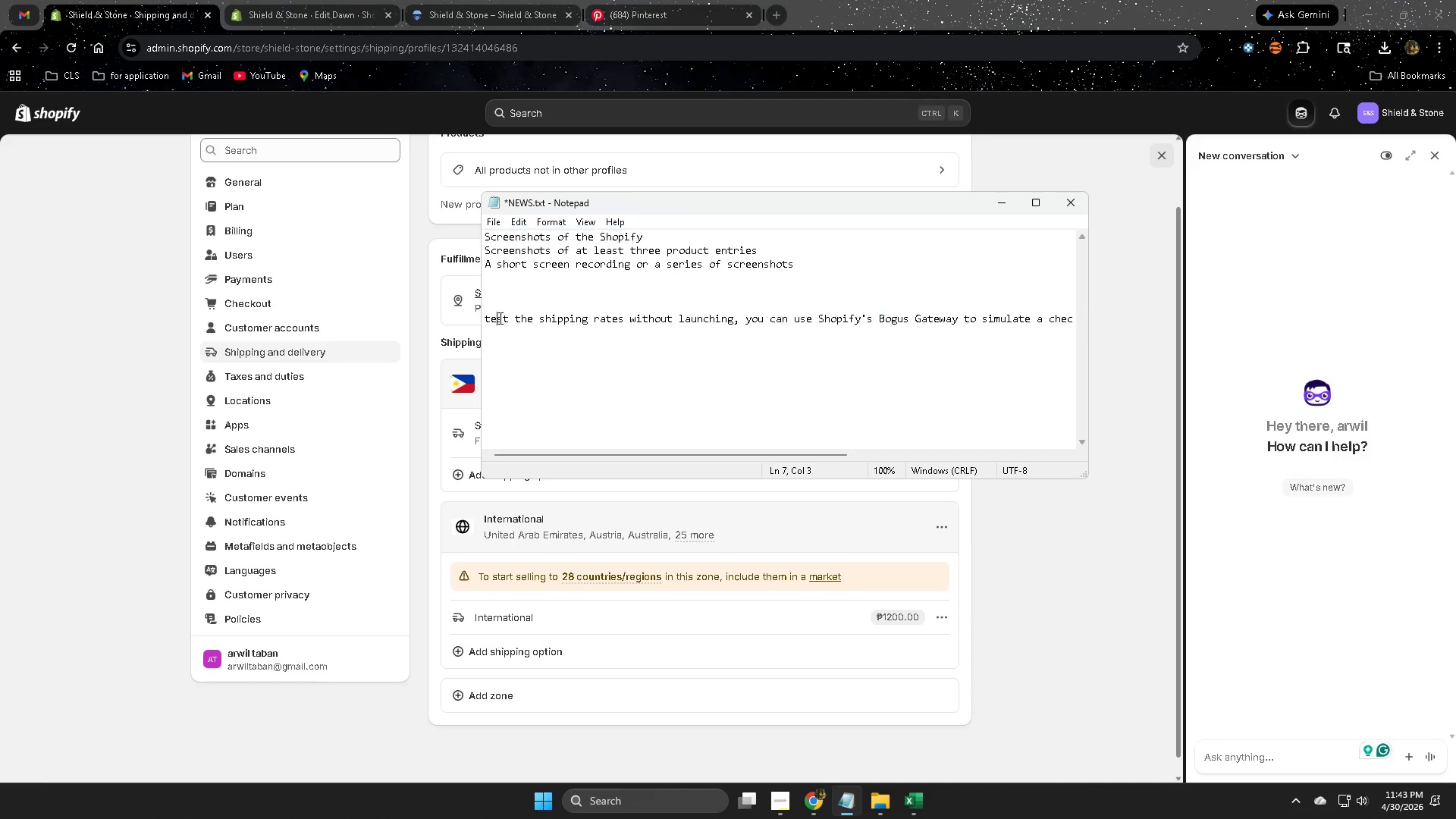 
double_click([499, 318])
 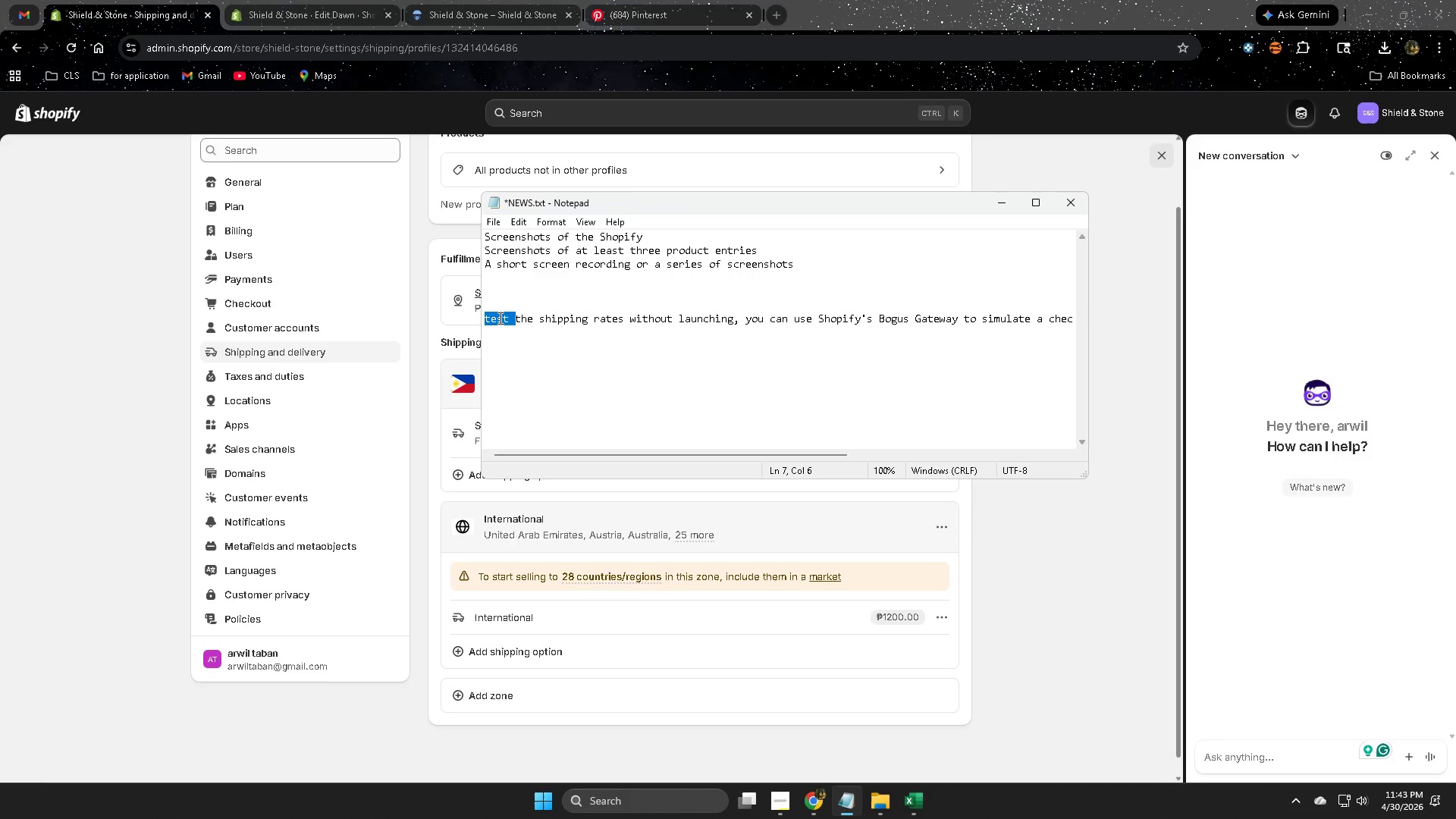 
left_click_drag(start_coordinate=[499, 318], to_coordinate=[1149, 337])
 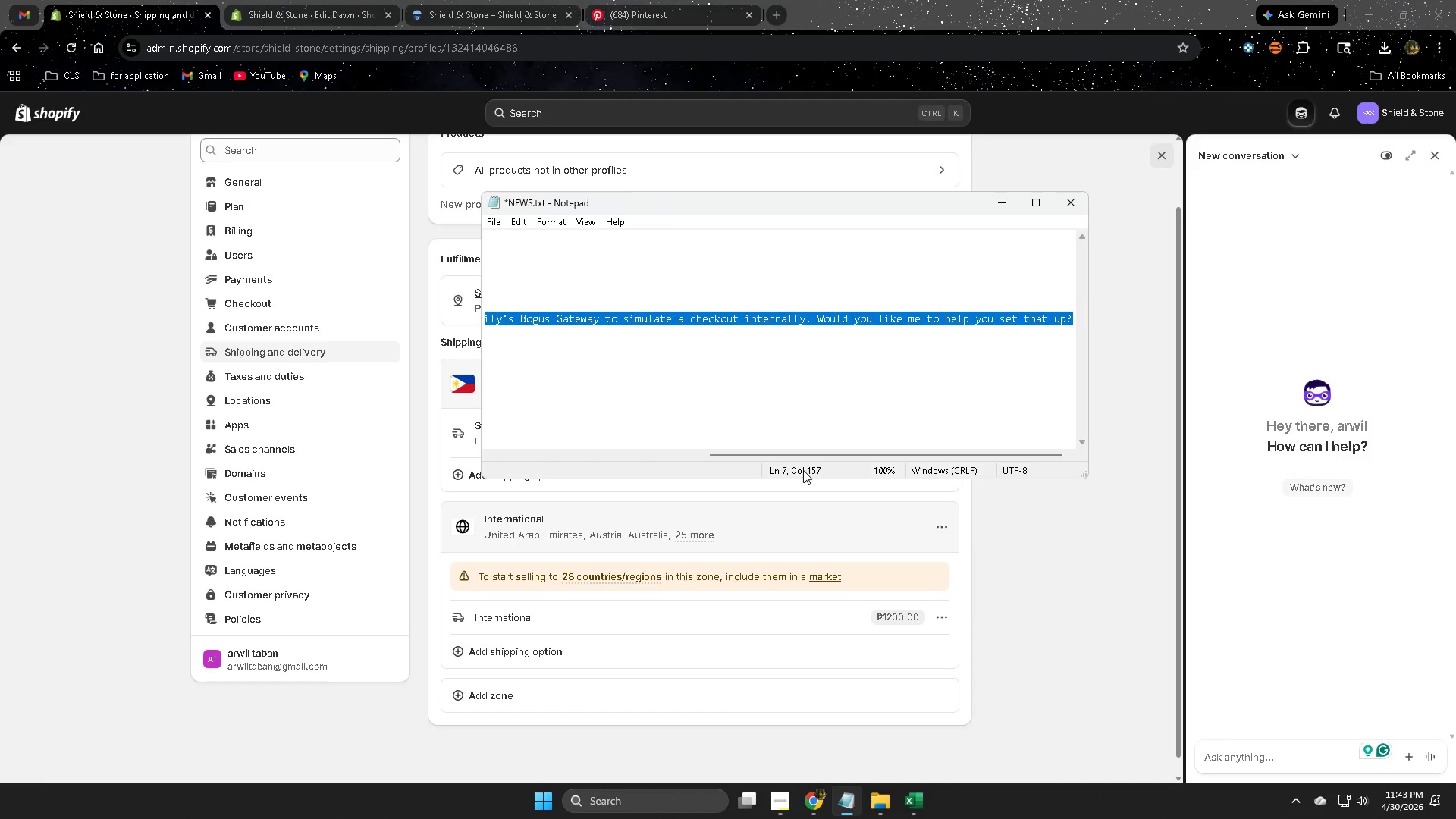 
left_click_drag(start_coordinate=[810, 451], to_coordinate=[434, 441])
 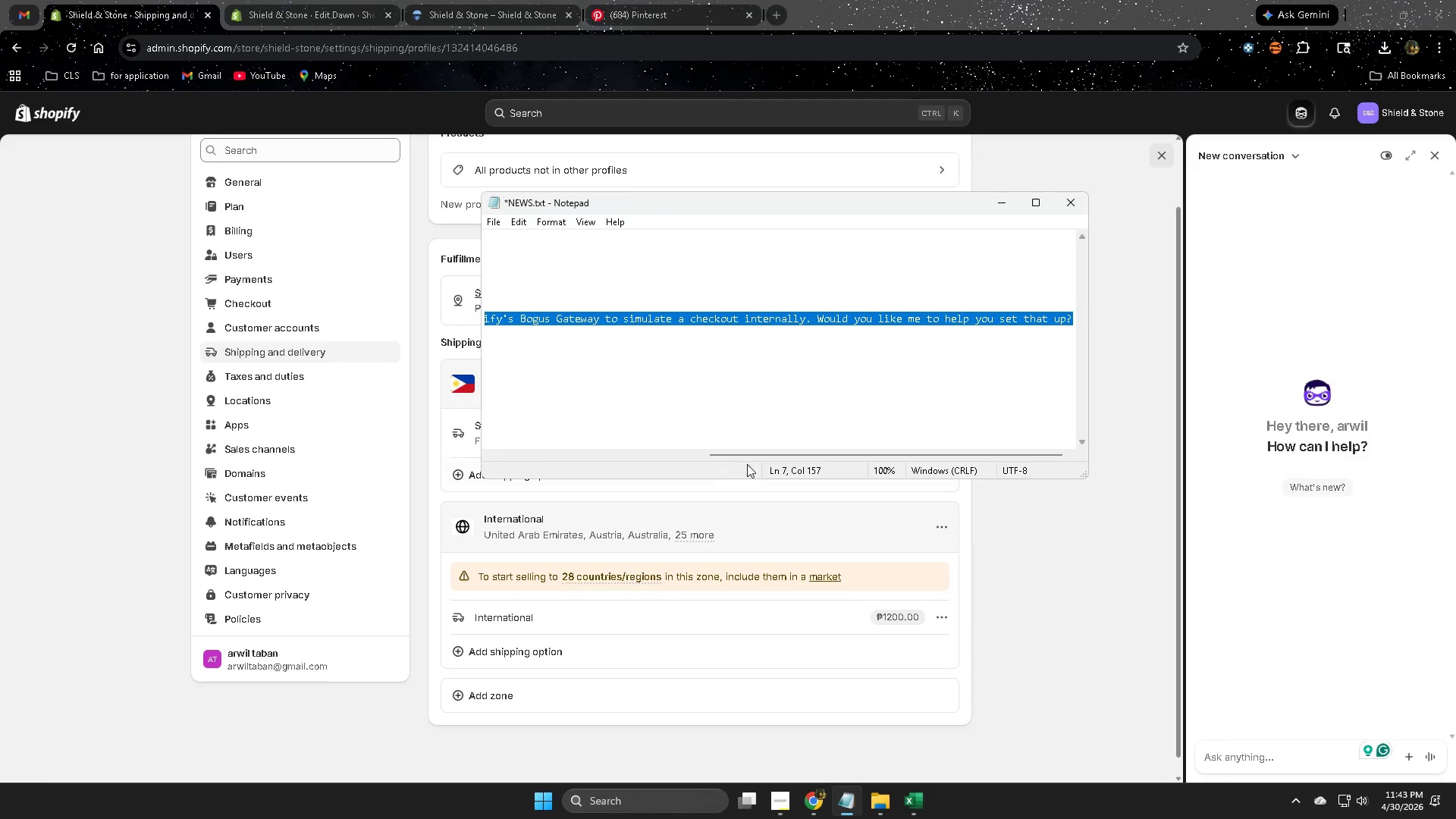 
left_click_drag(start_coordinate=[740, 453], to_coordinate=[485, 441])
 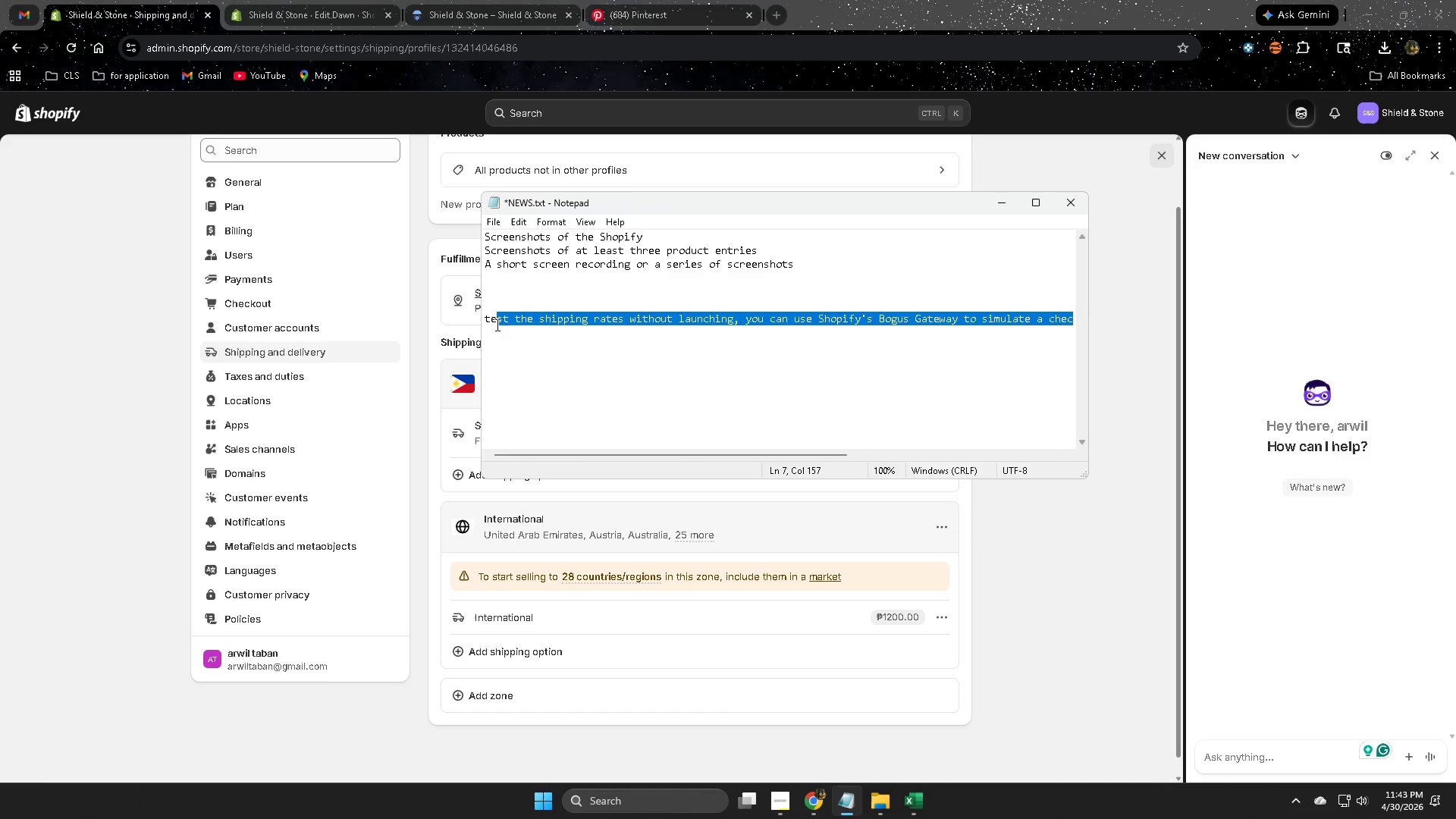 
left_click([494, 322])
 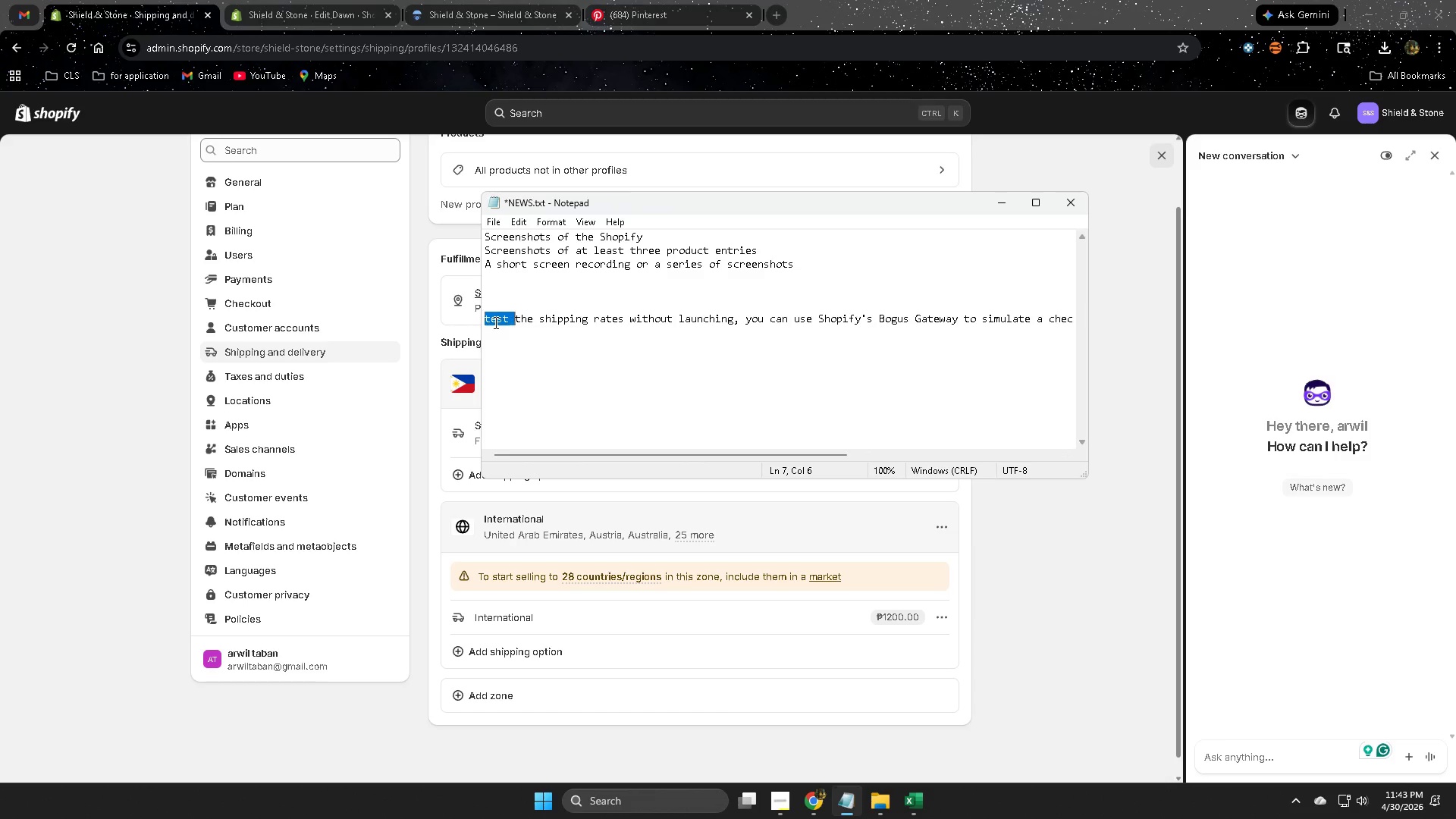 
left_click_drag(start_coordinate=[494, 322], to_coordinate=[1215, 369])
 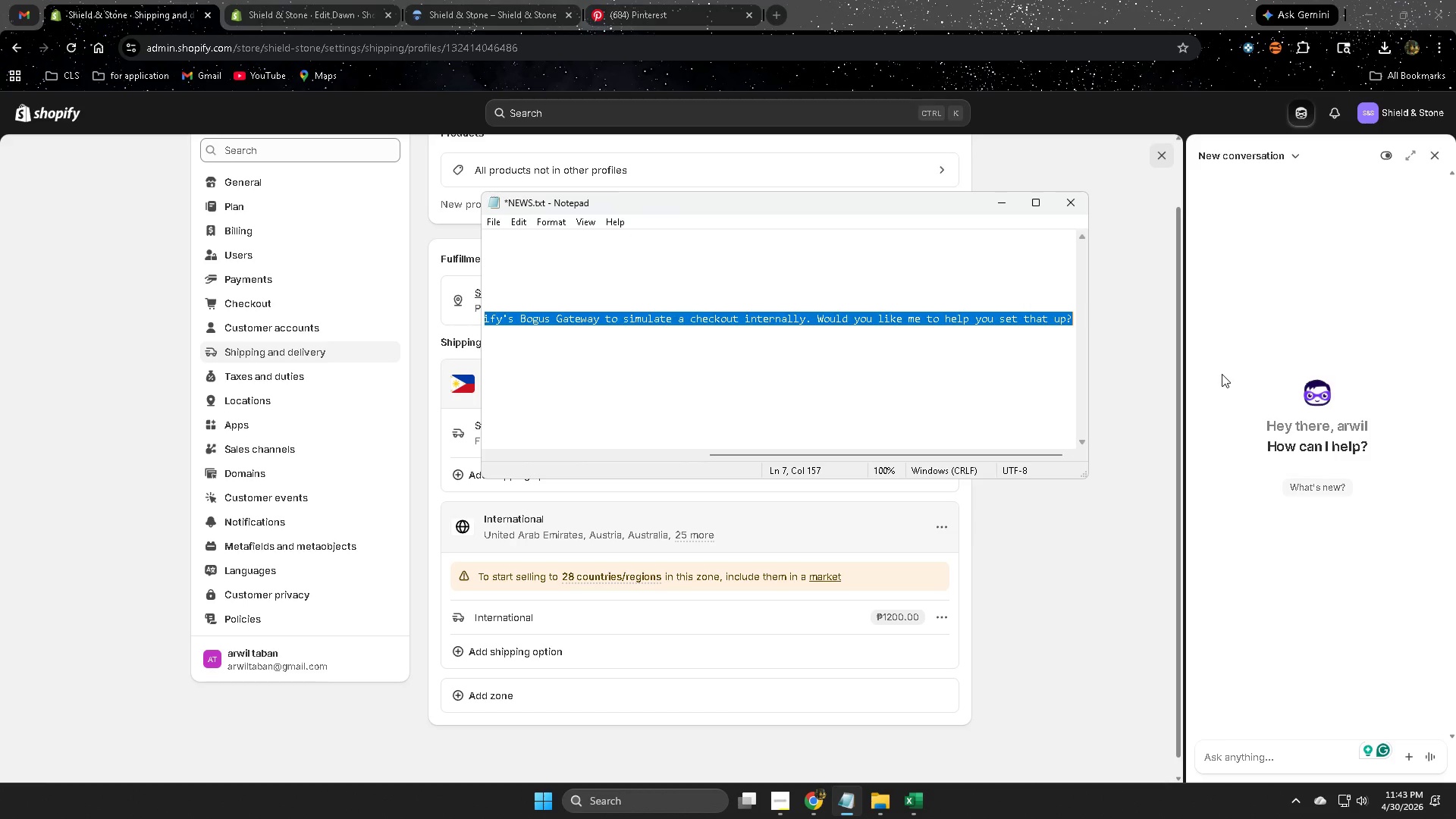 
key(Control+C)